 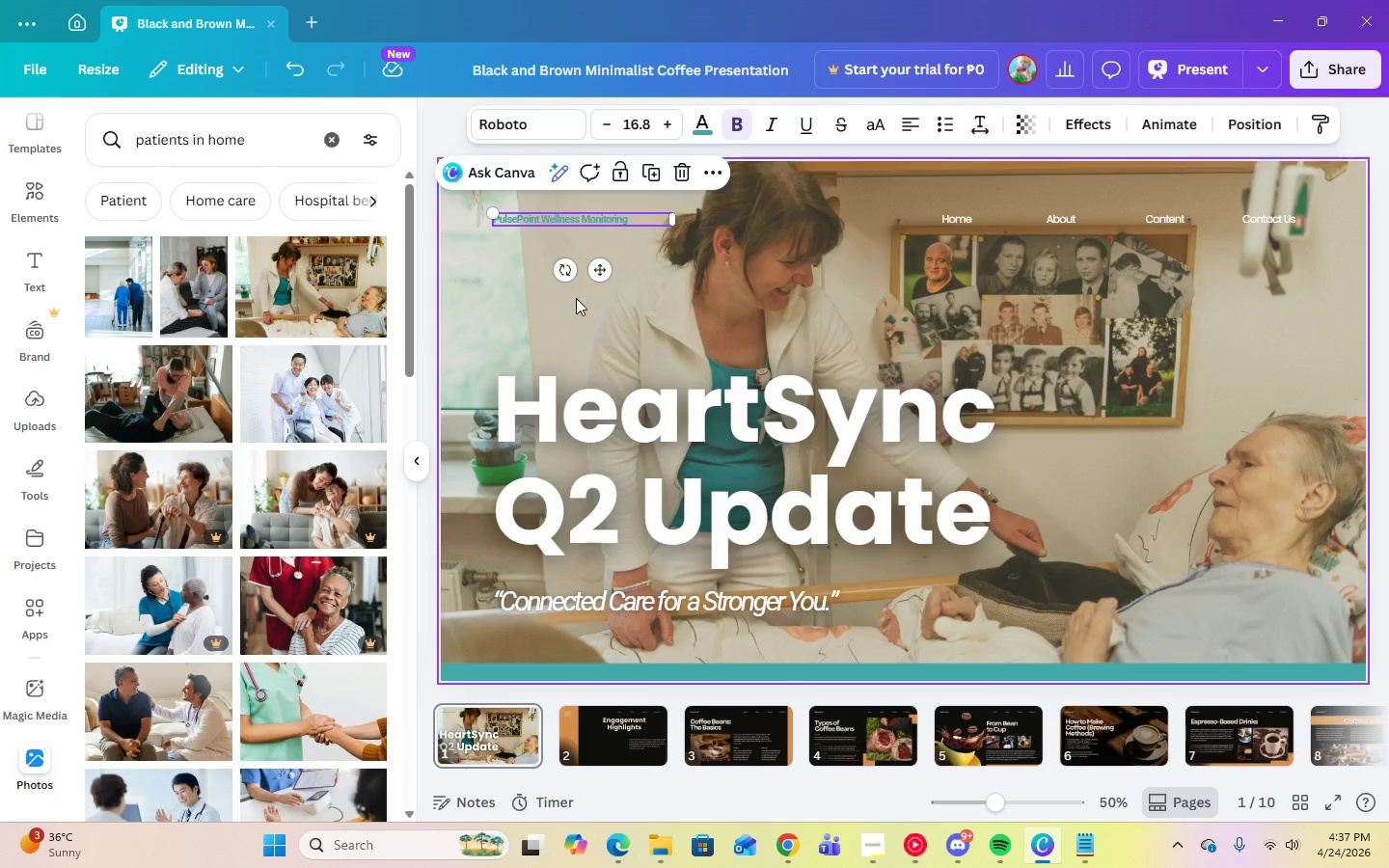 
left_click([649, 743])
 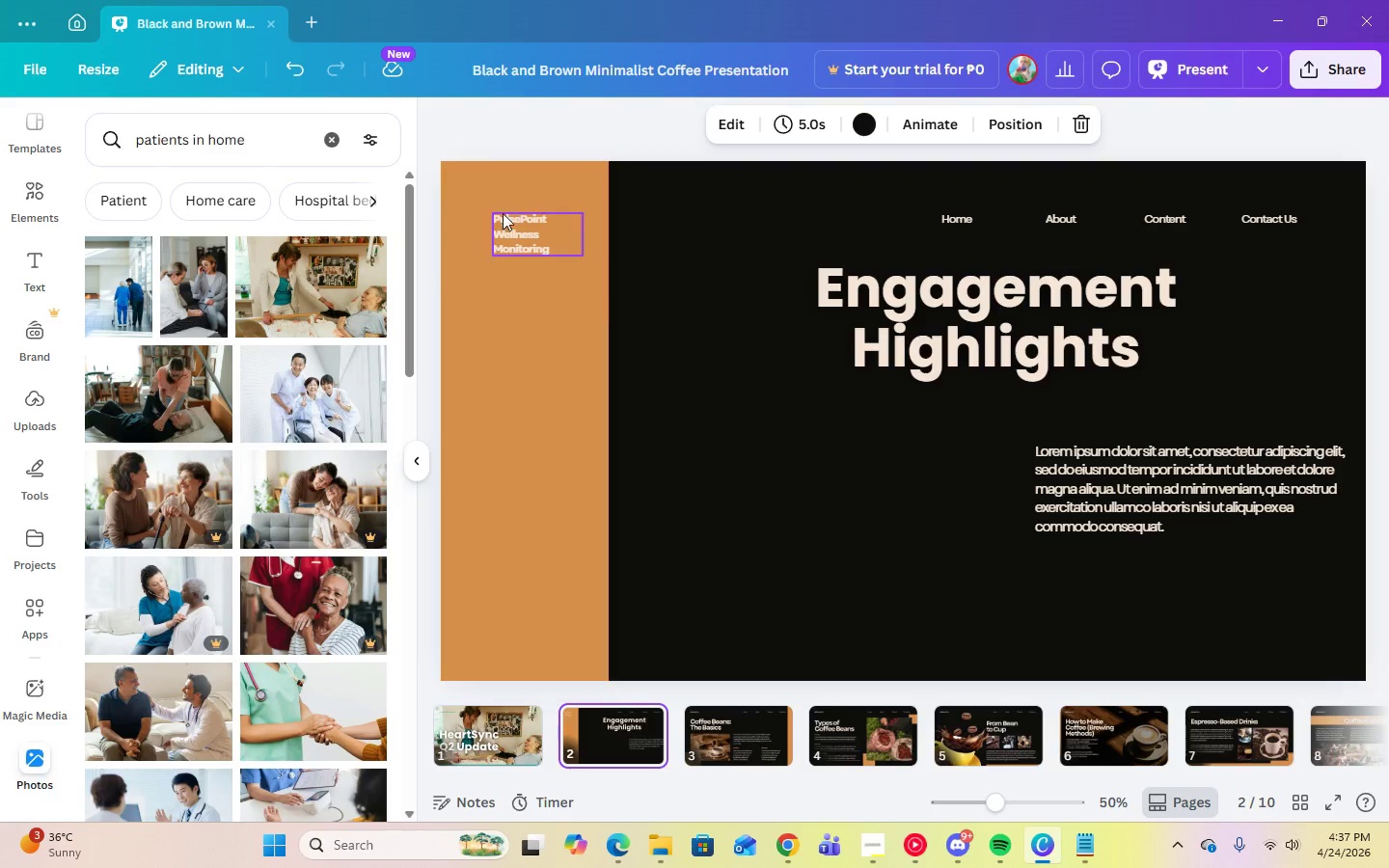 
left_click([504, 215])
 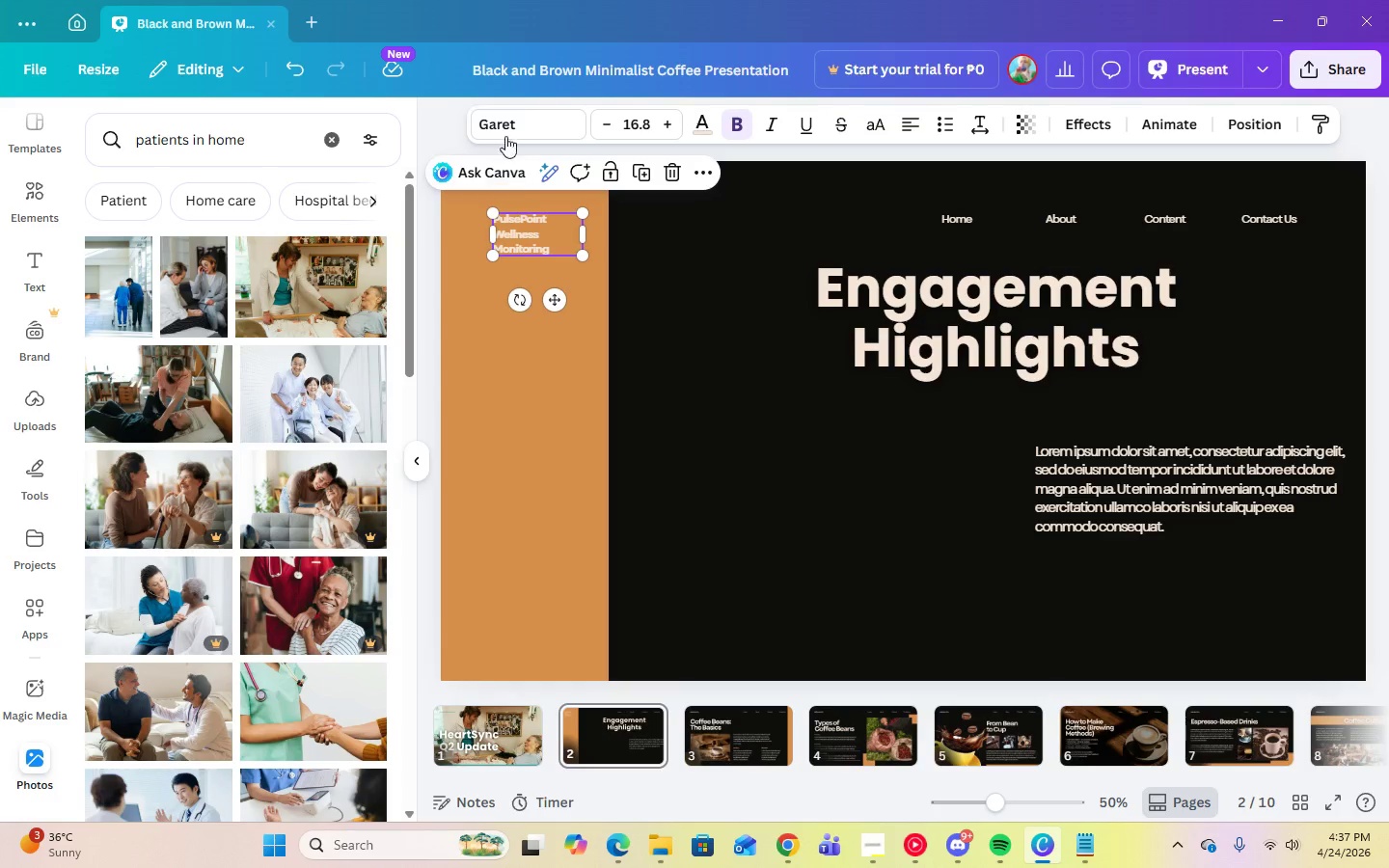 
left_click([506, 122])
 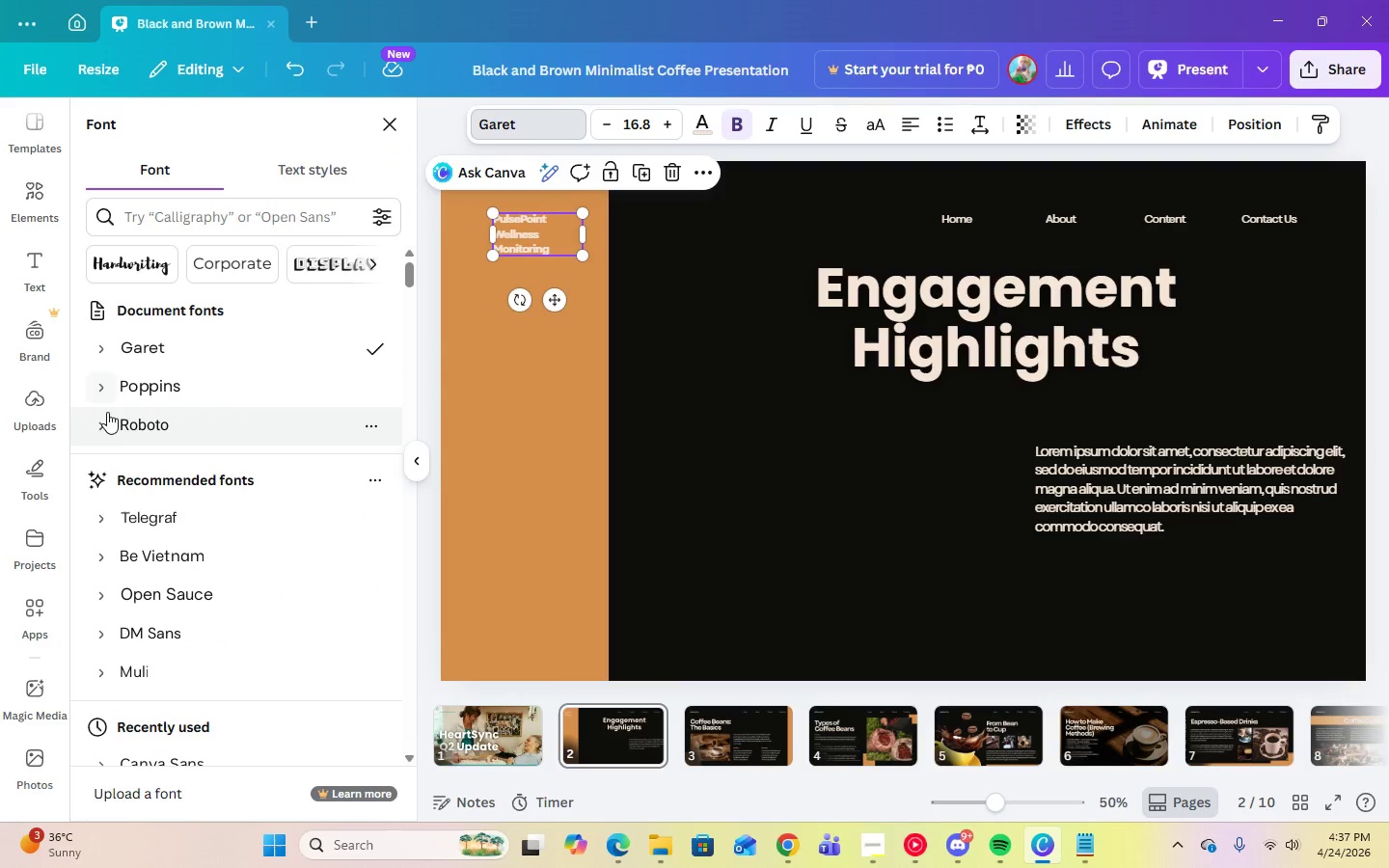 
left_click([104, 427])
 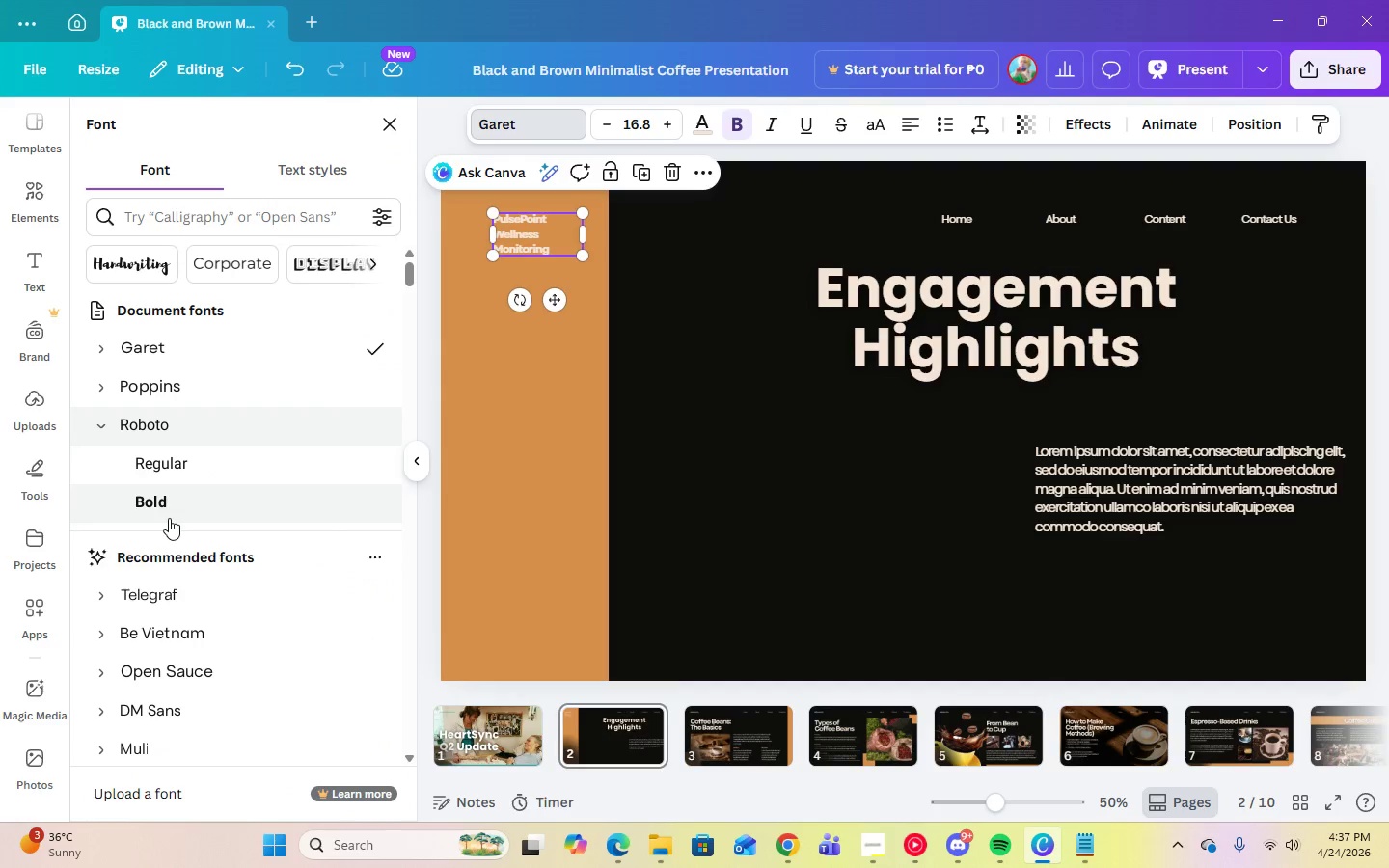 
left_click([166, 502])
 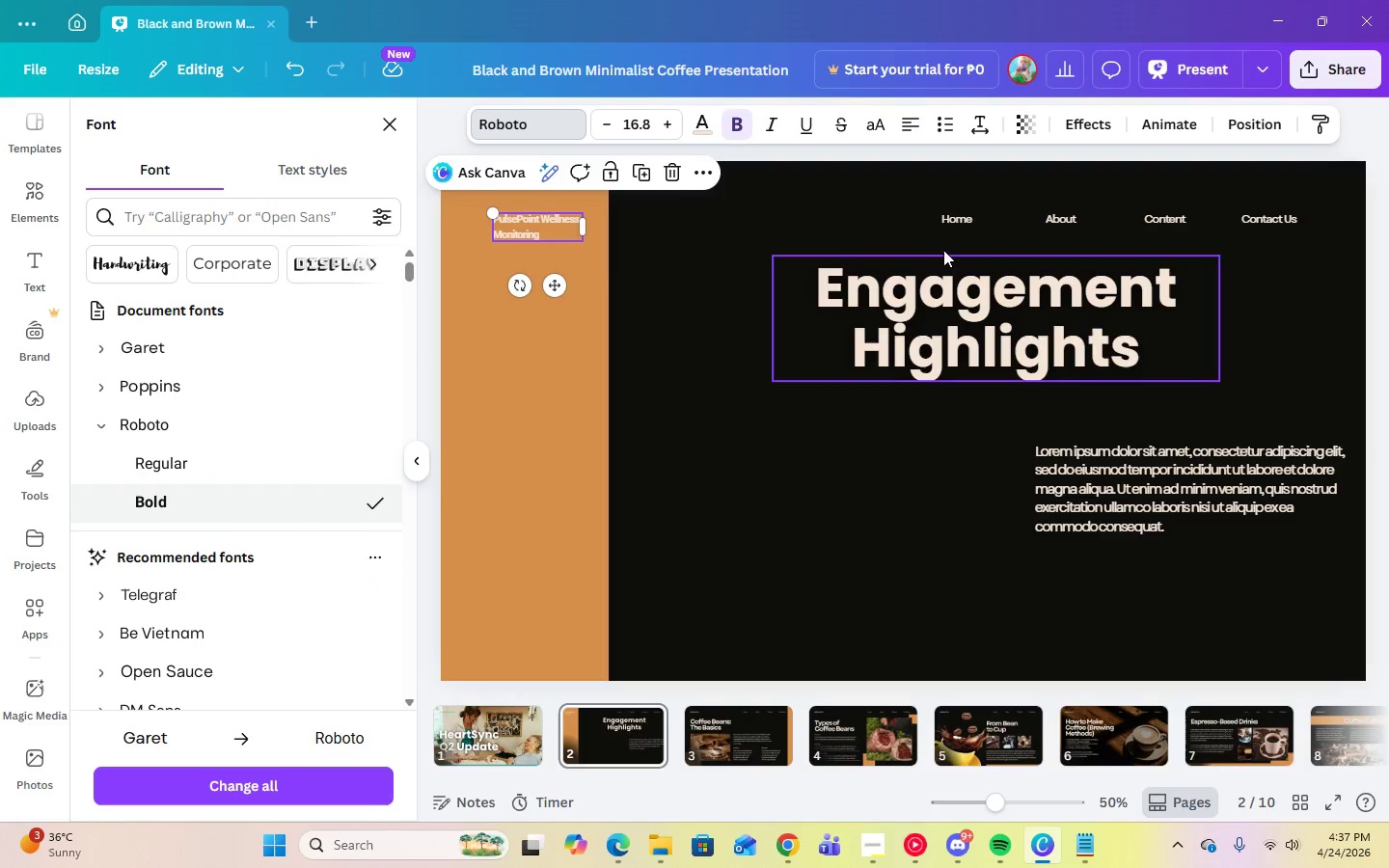 
left_click([950, 224])
 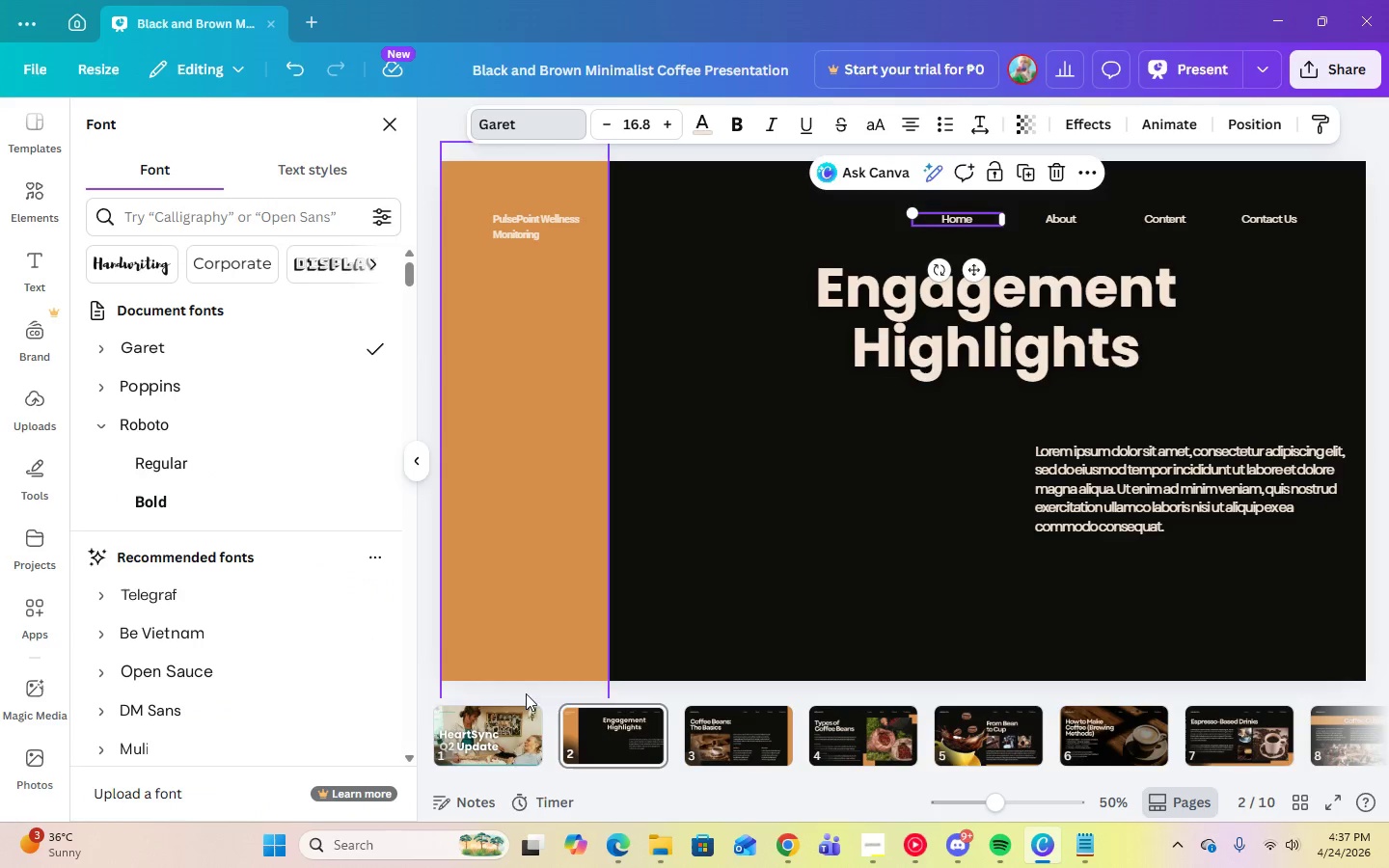 
left_click([509, 754])
 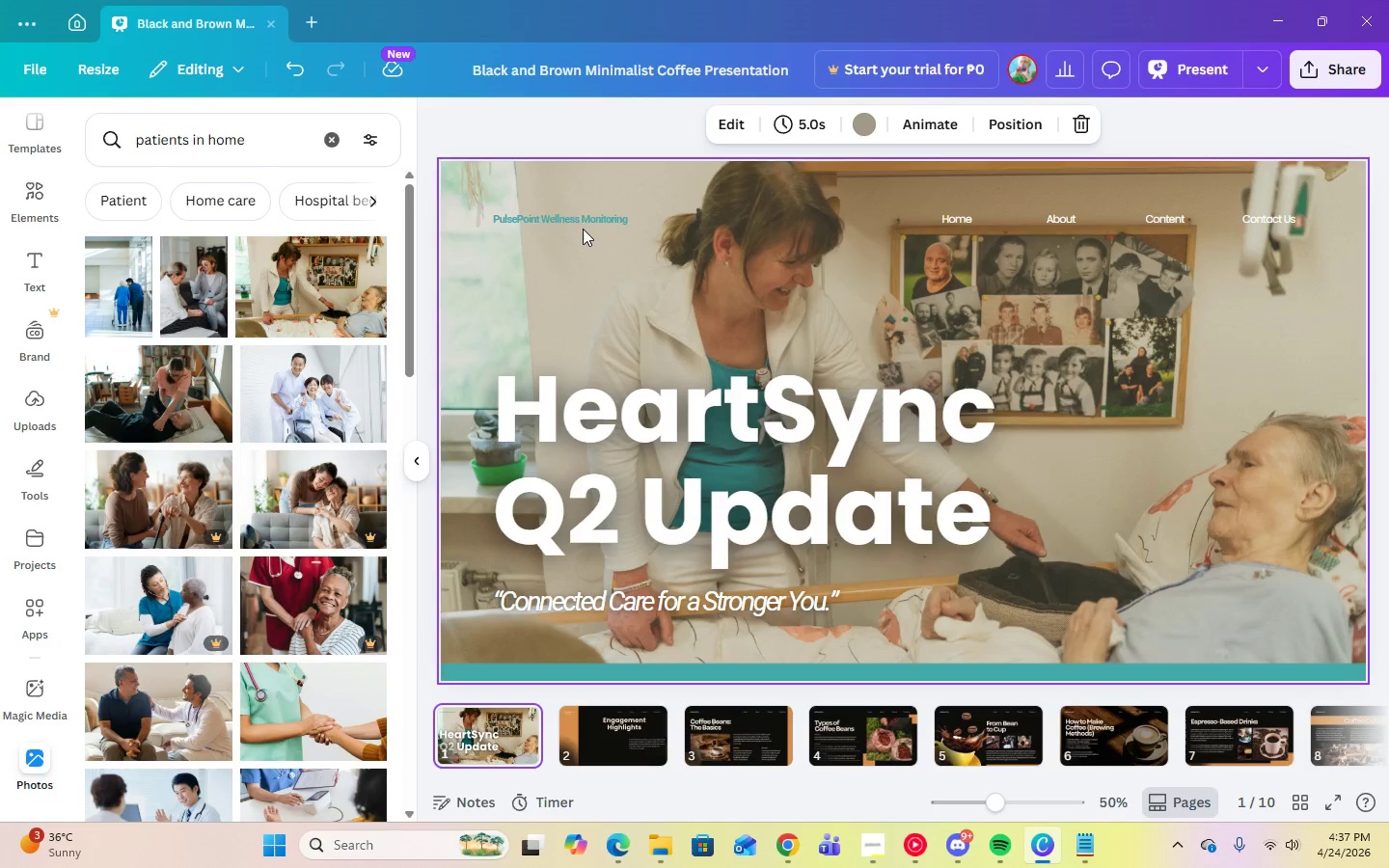 
left_click([581, 223])
 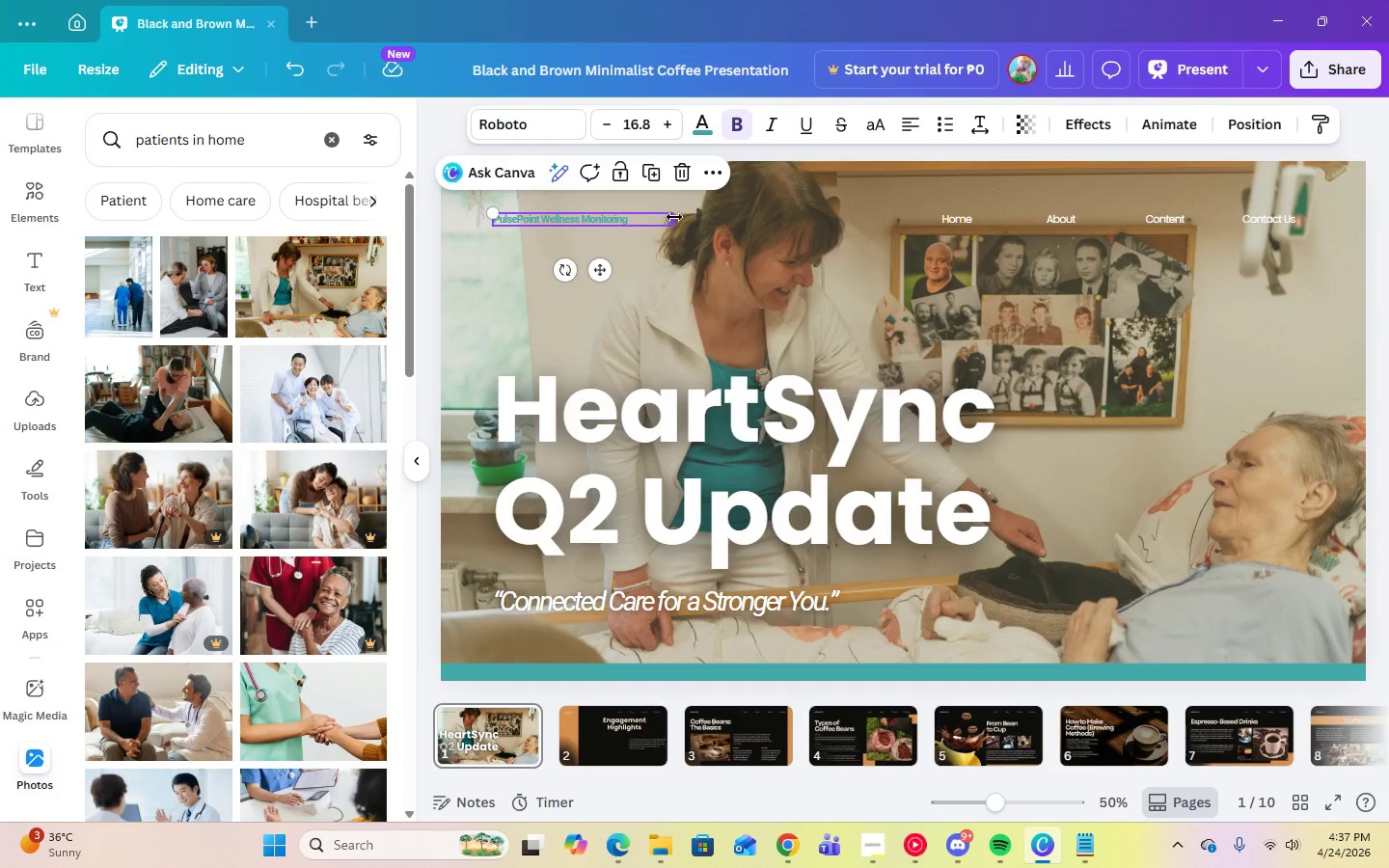 
left_click_drag(start_coordinate=[674, 217], to_coordinate=[620, 213])
 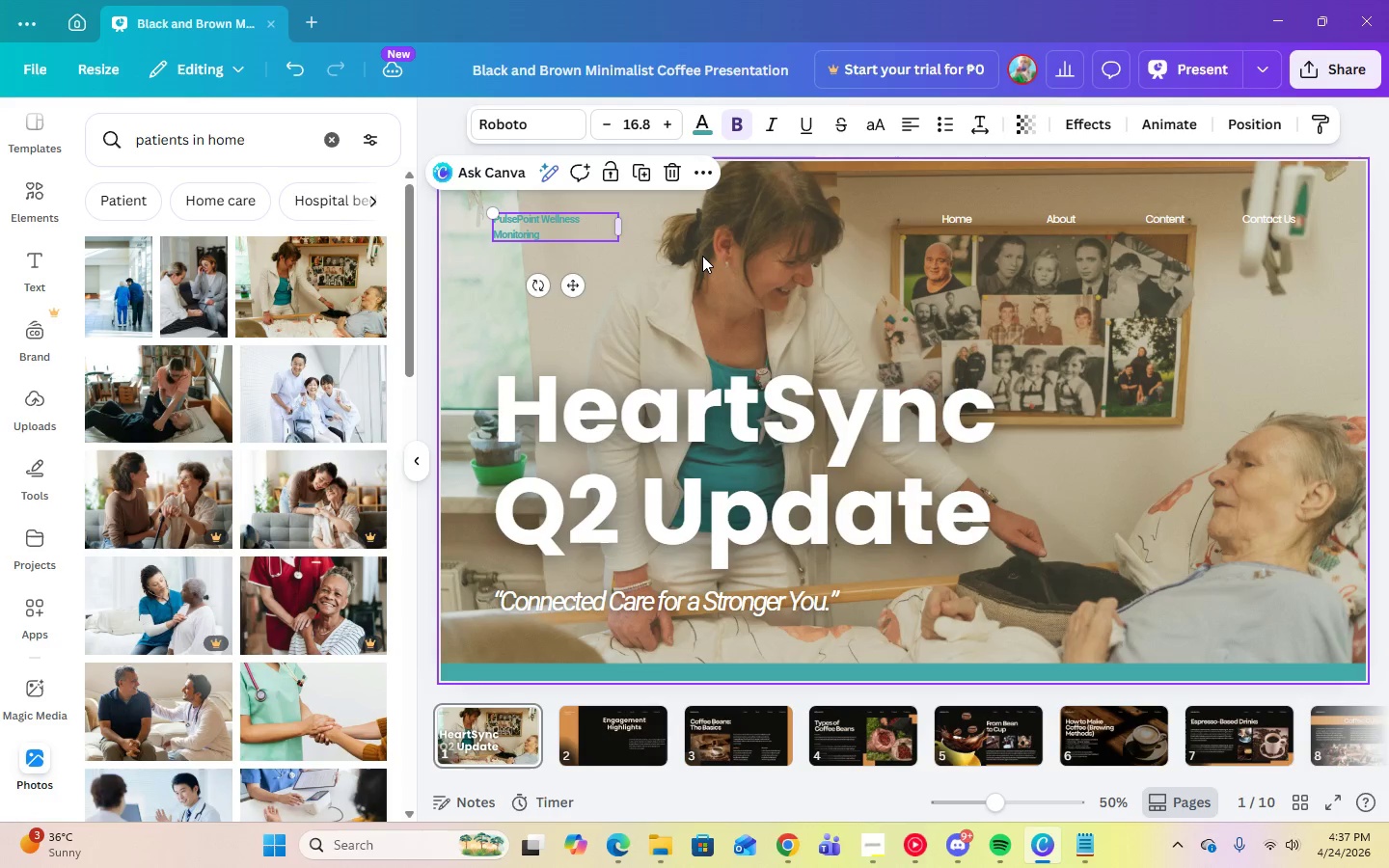 
left_click([703, 256])
 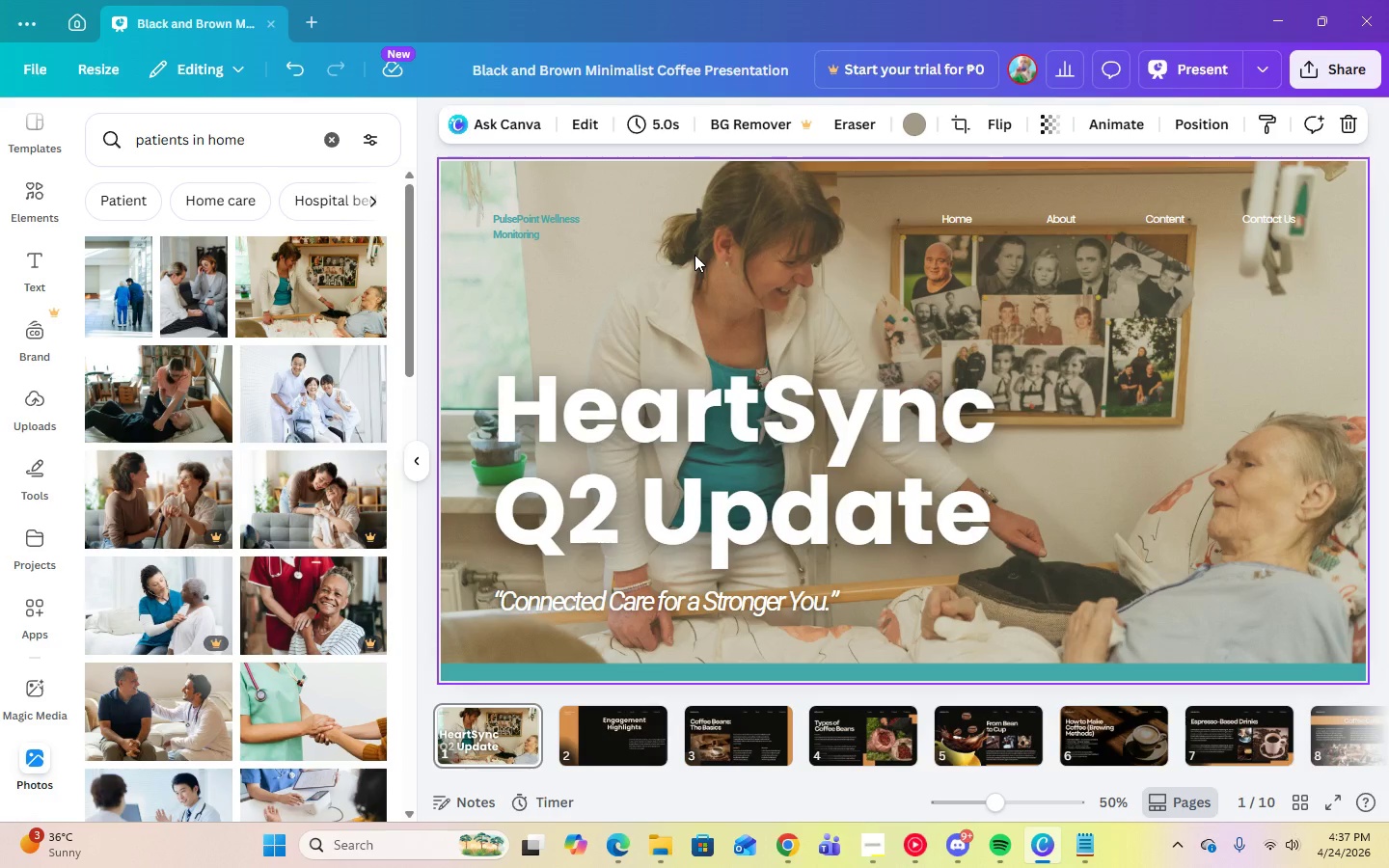 
left_click([539, 231])
 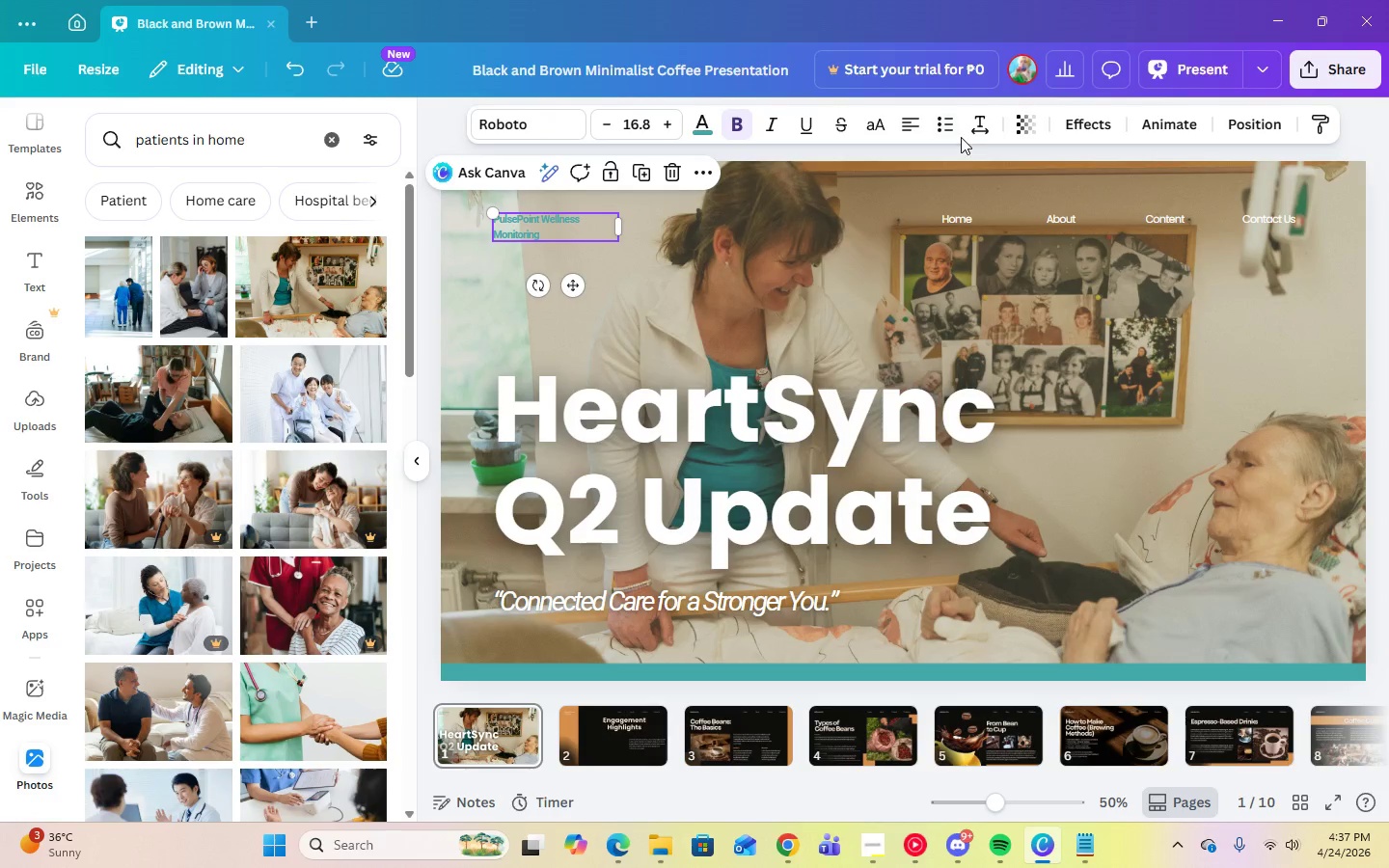 
left_click([976, 131])
 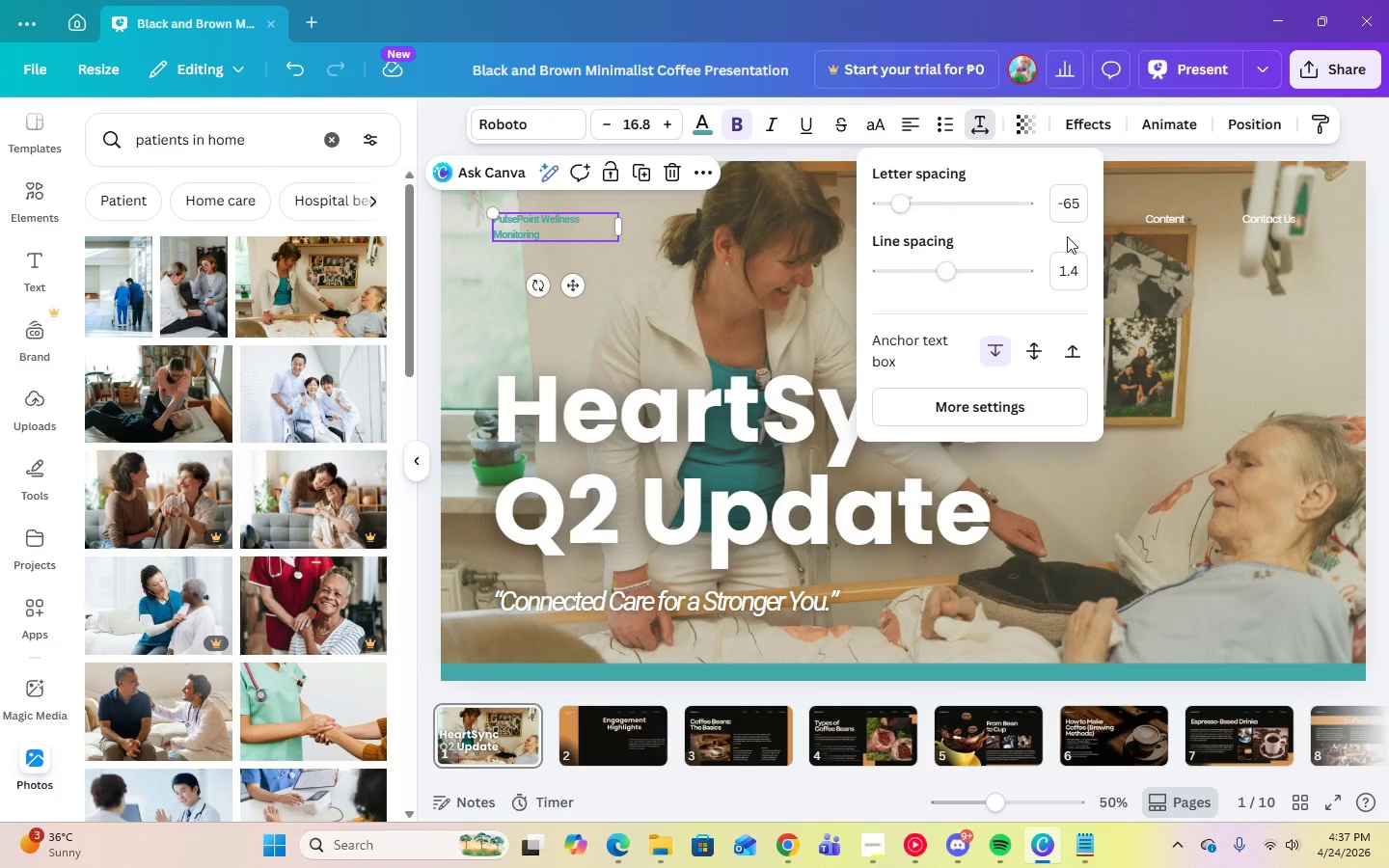 
left_click([1066, 200])
 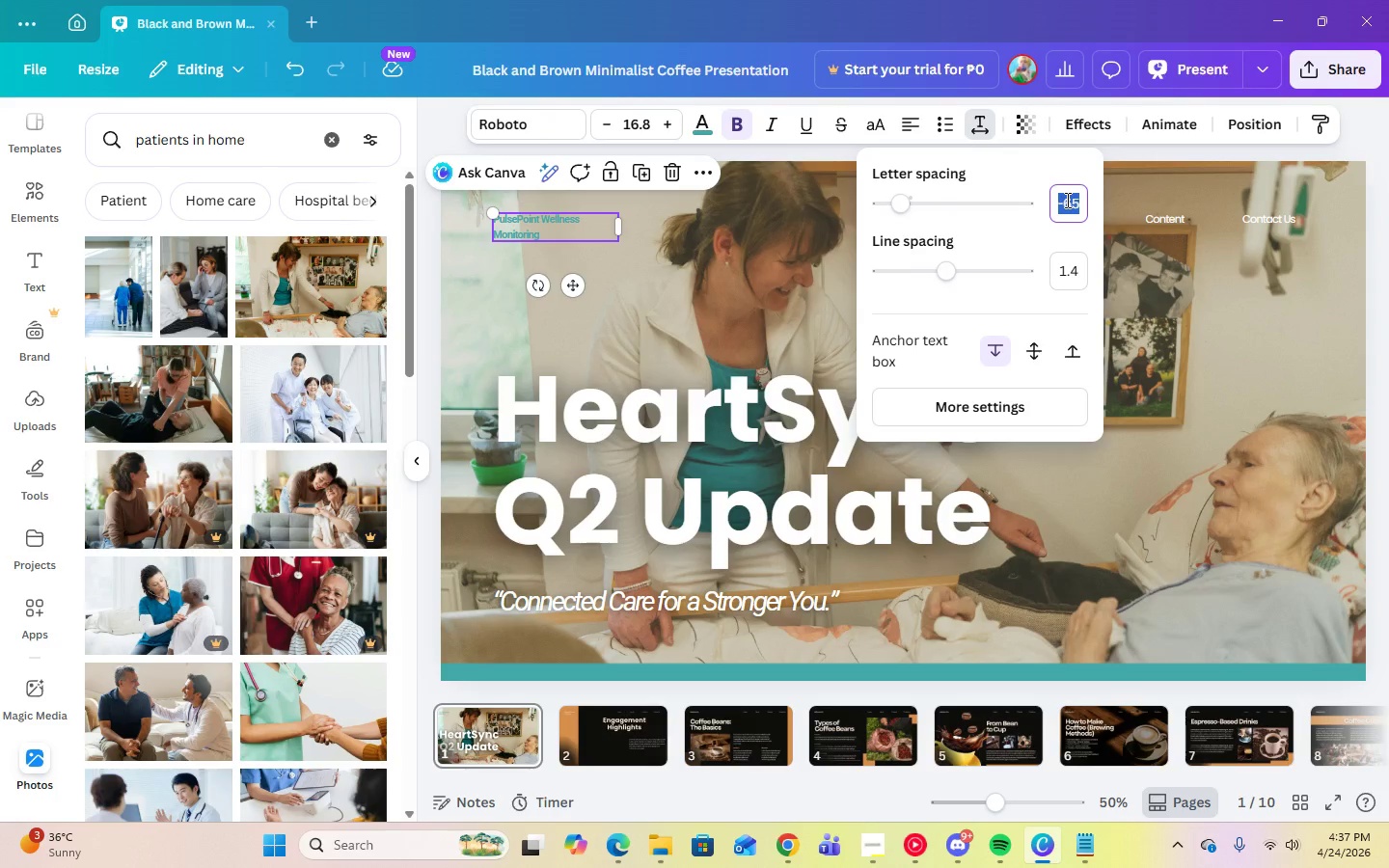 
key(Numpad0)
 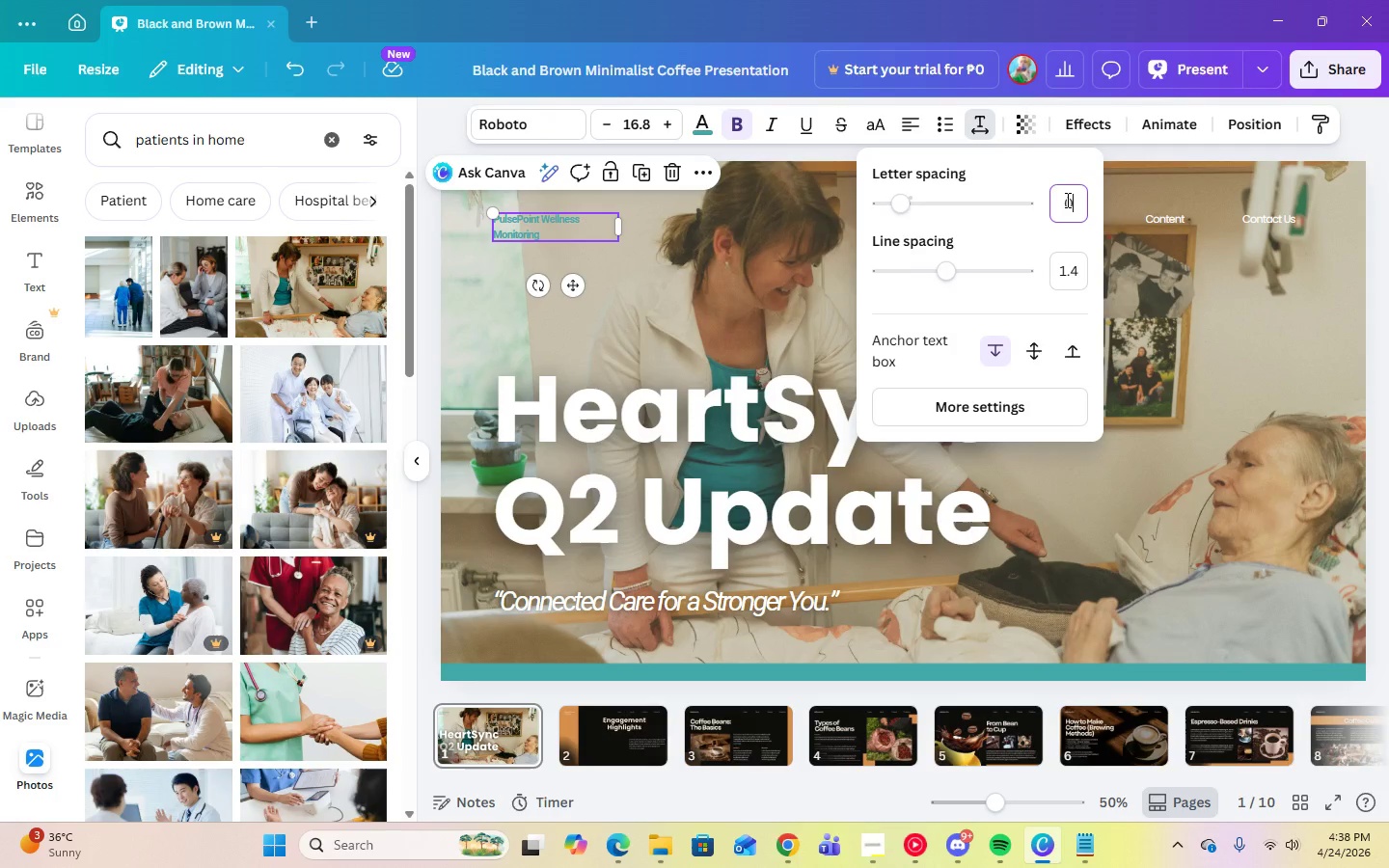 
key(Enter)
 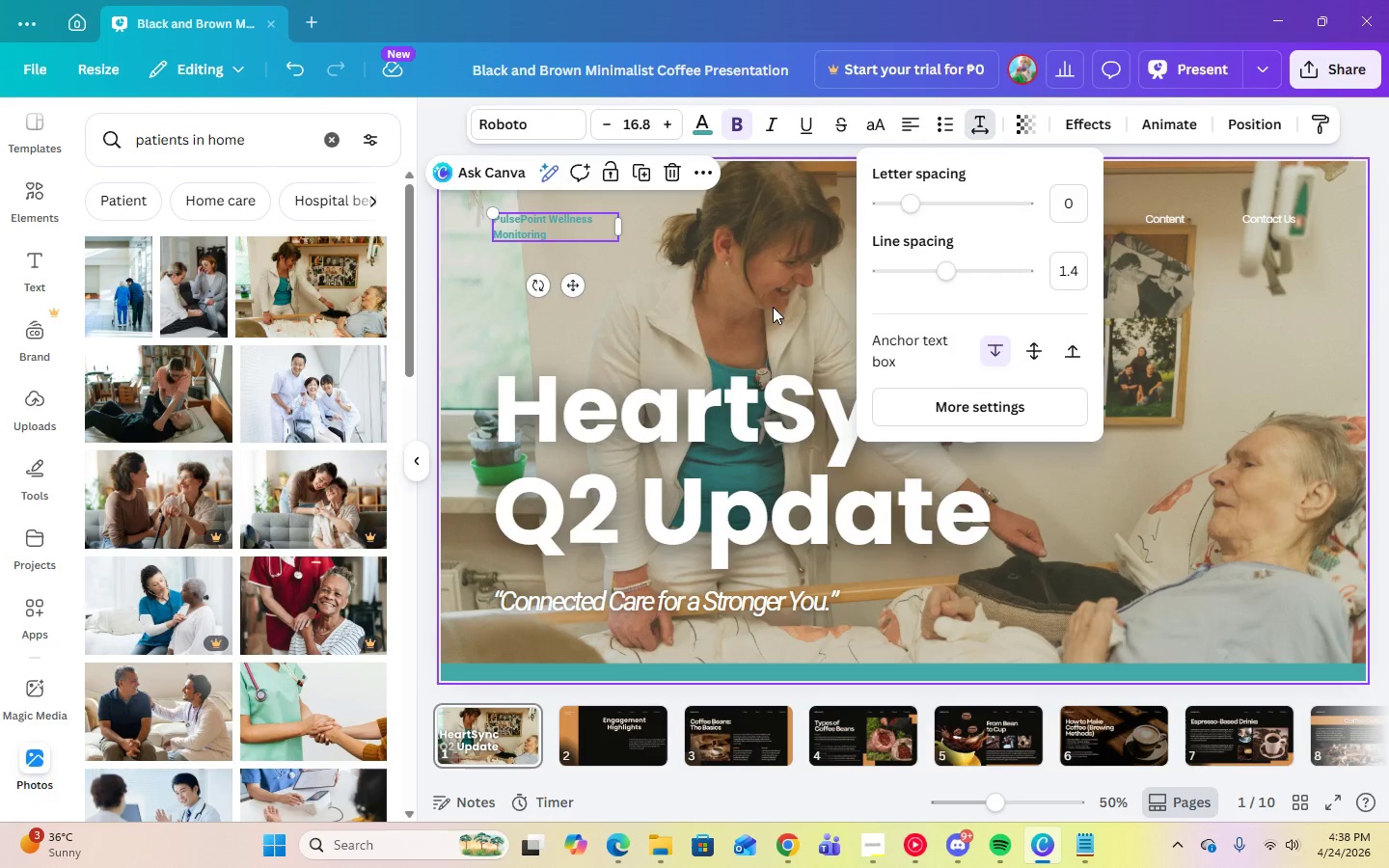 
left_click([770, 305])
 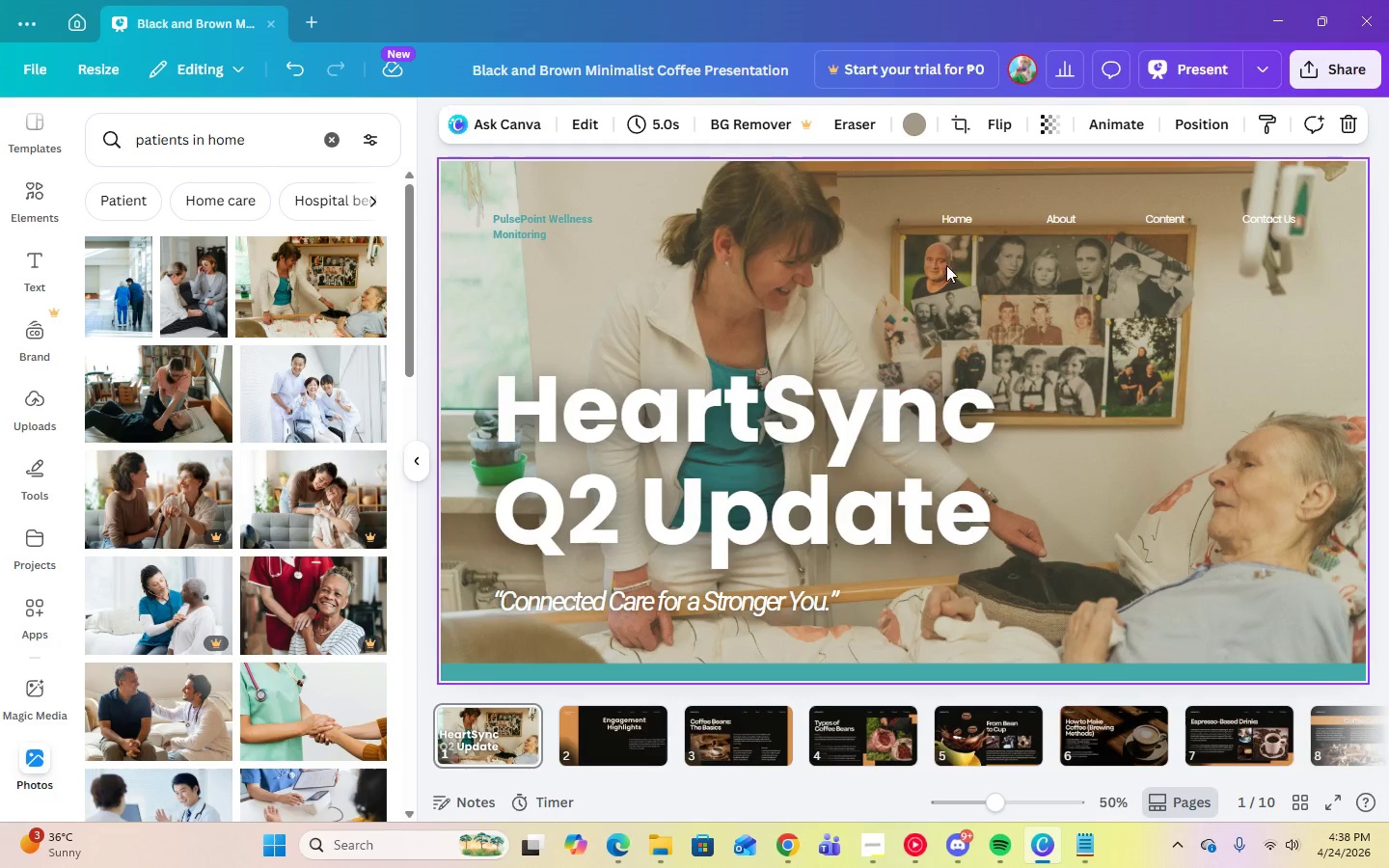 
left_click([592, 723])
 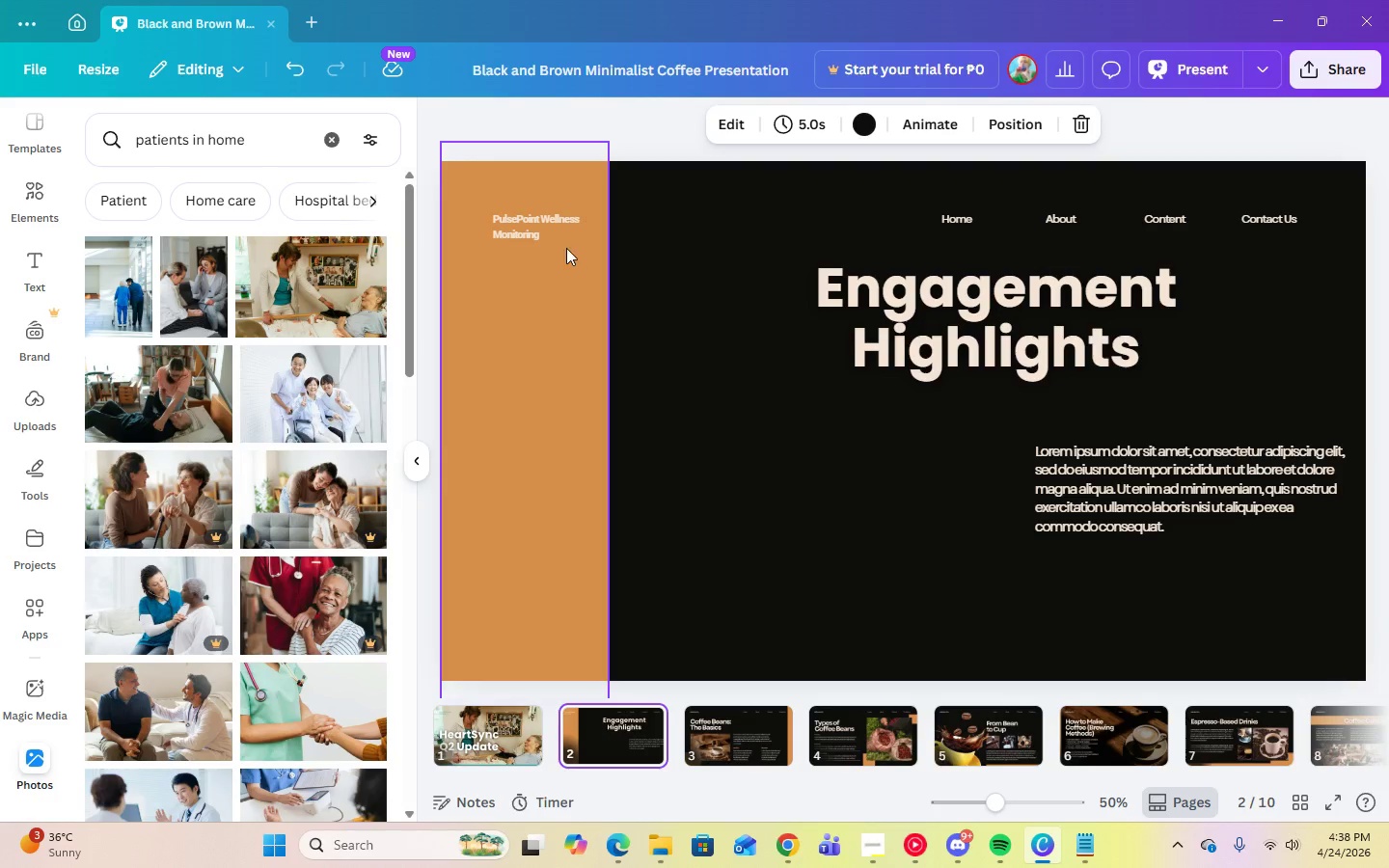 
left_click([557, 232])
 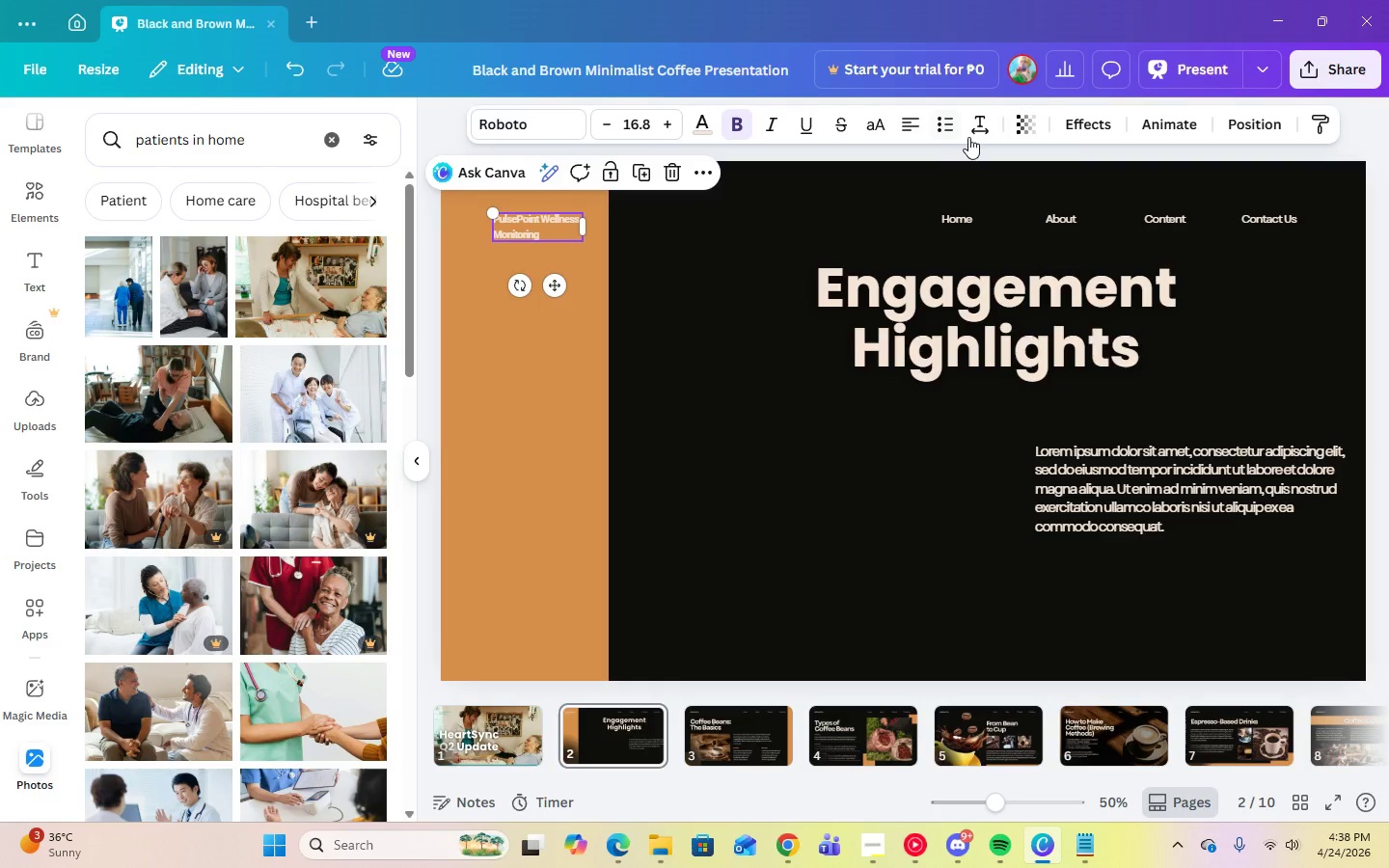 
left_click([973, 135])
 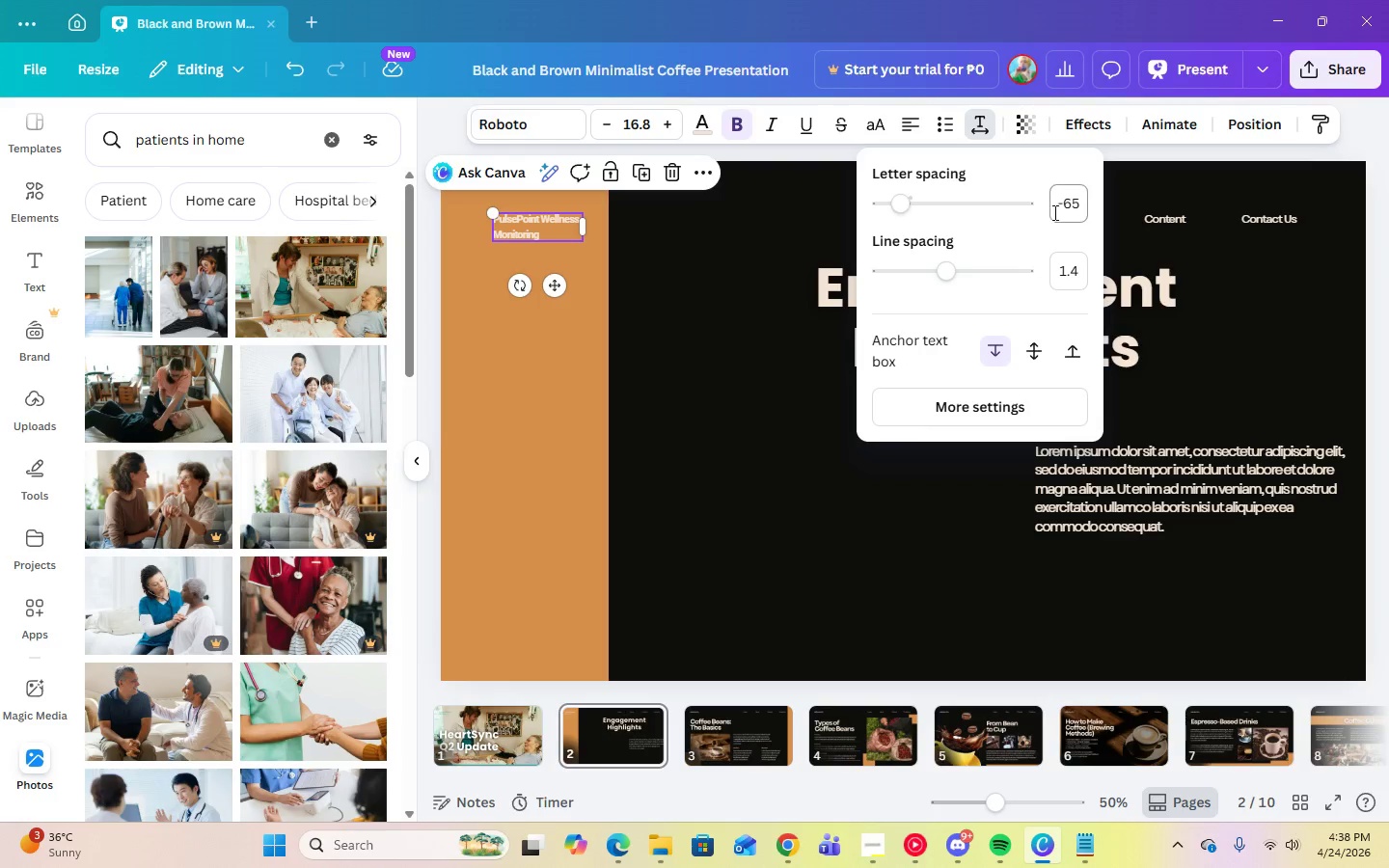 
left_click([1071, 203])
 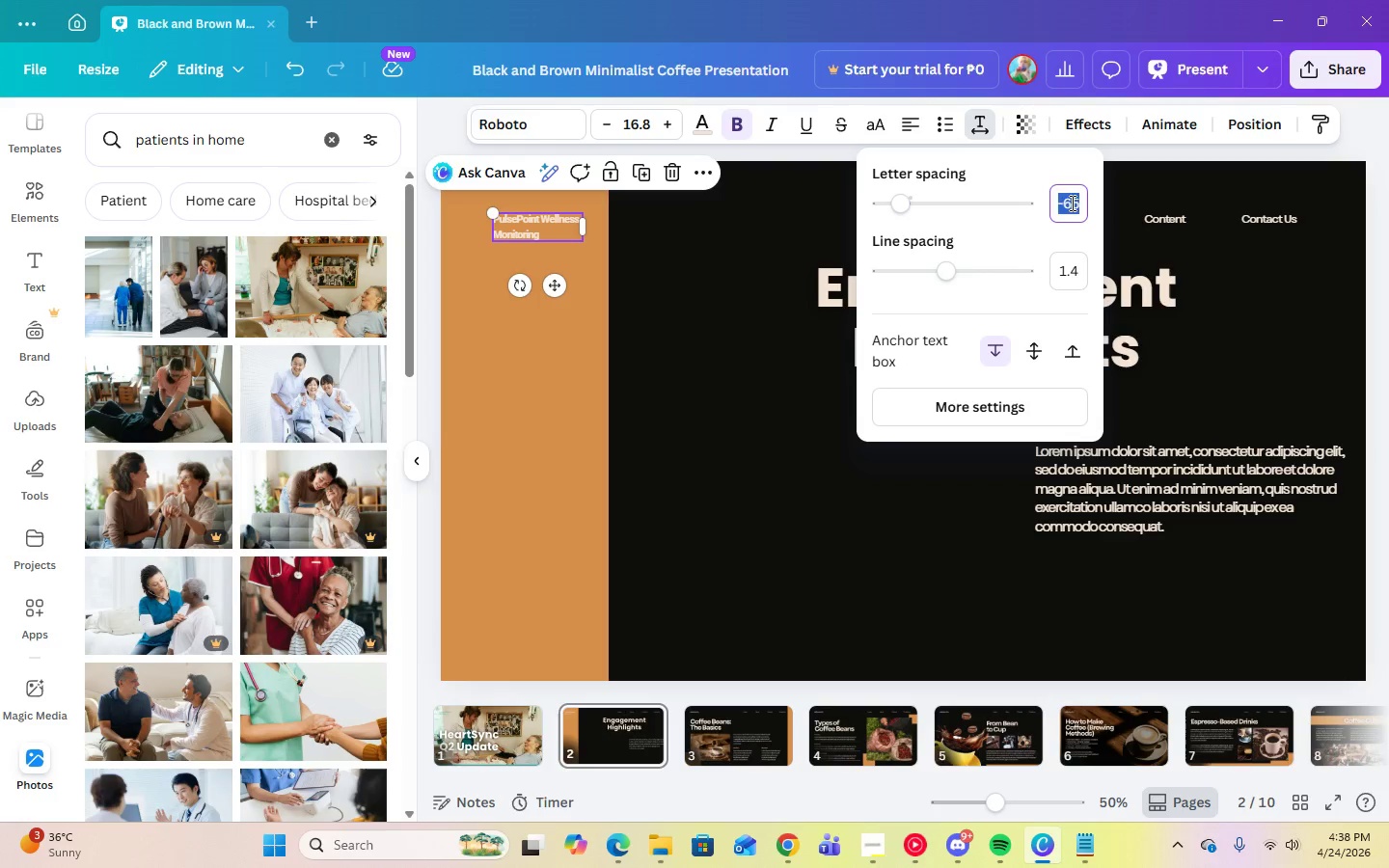 
key(Numpad0)
 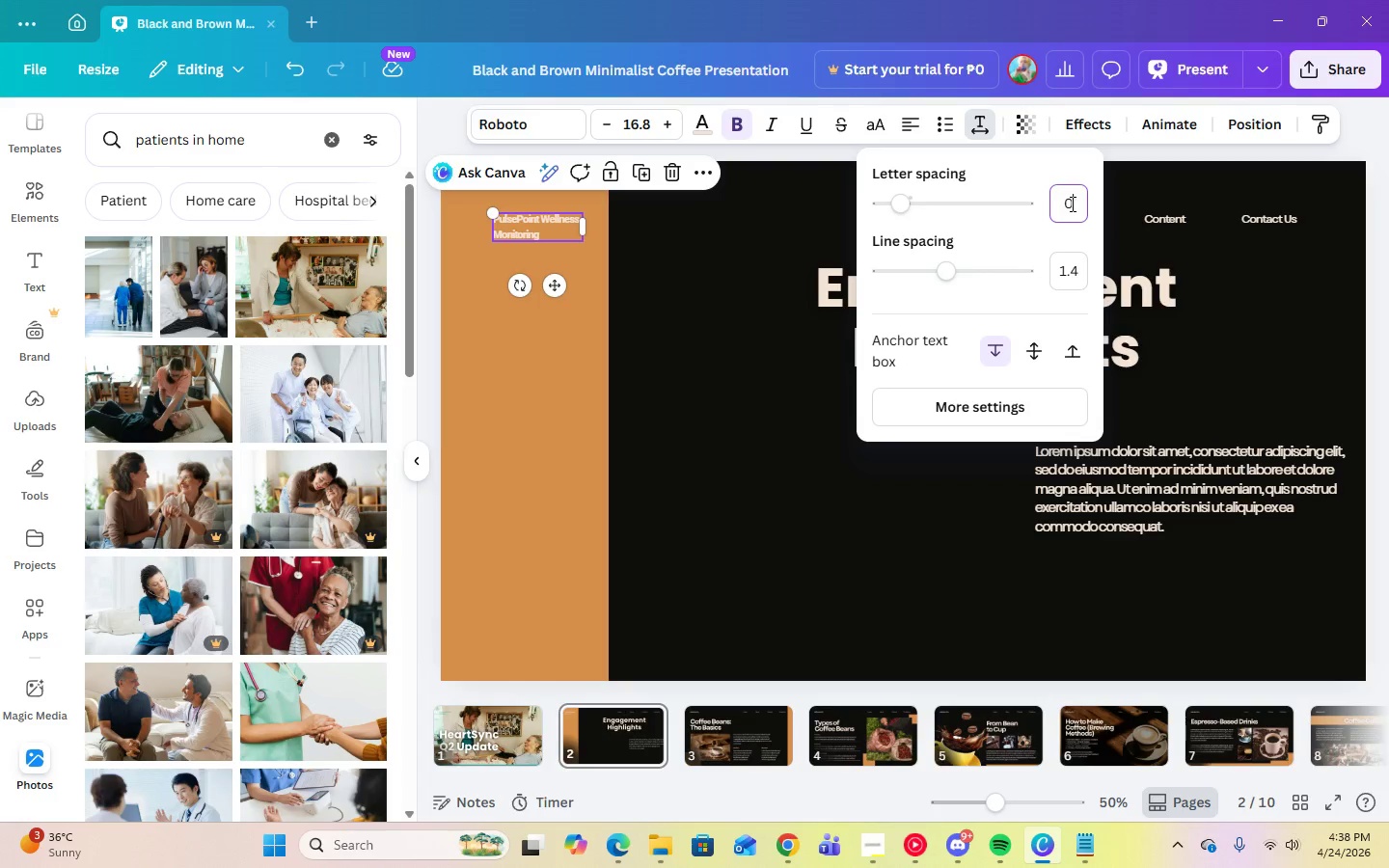 
key(Enter)
 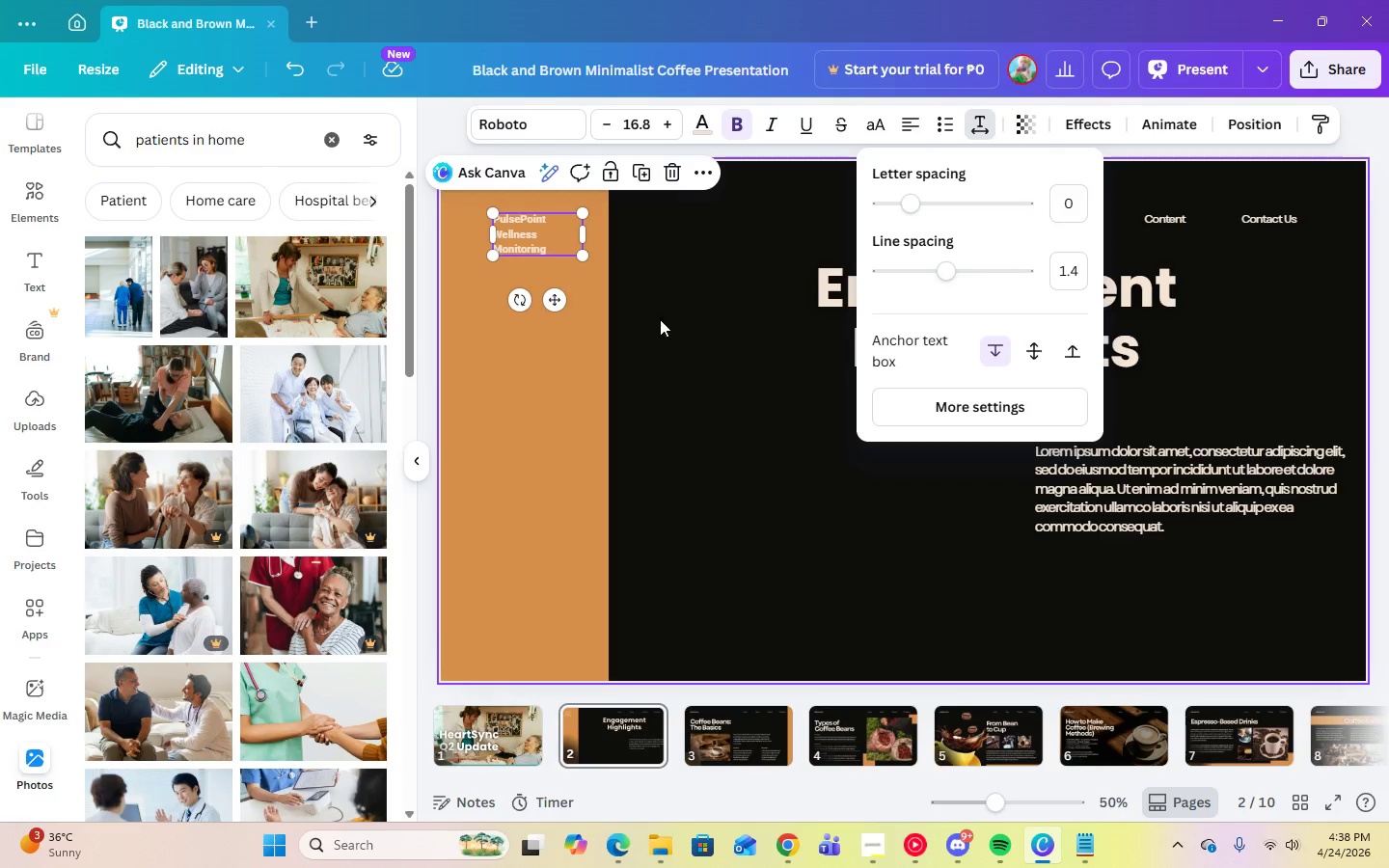 
left_click([667, 319])
 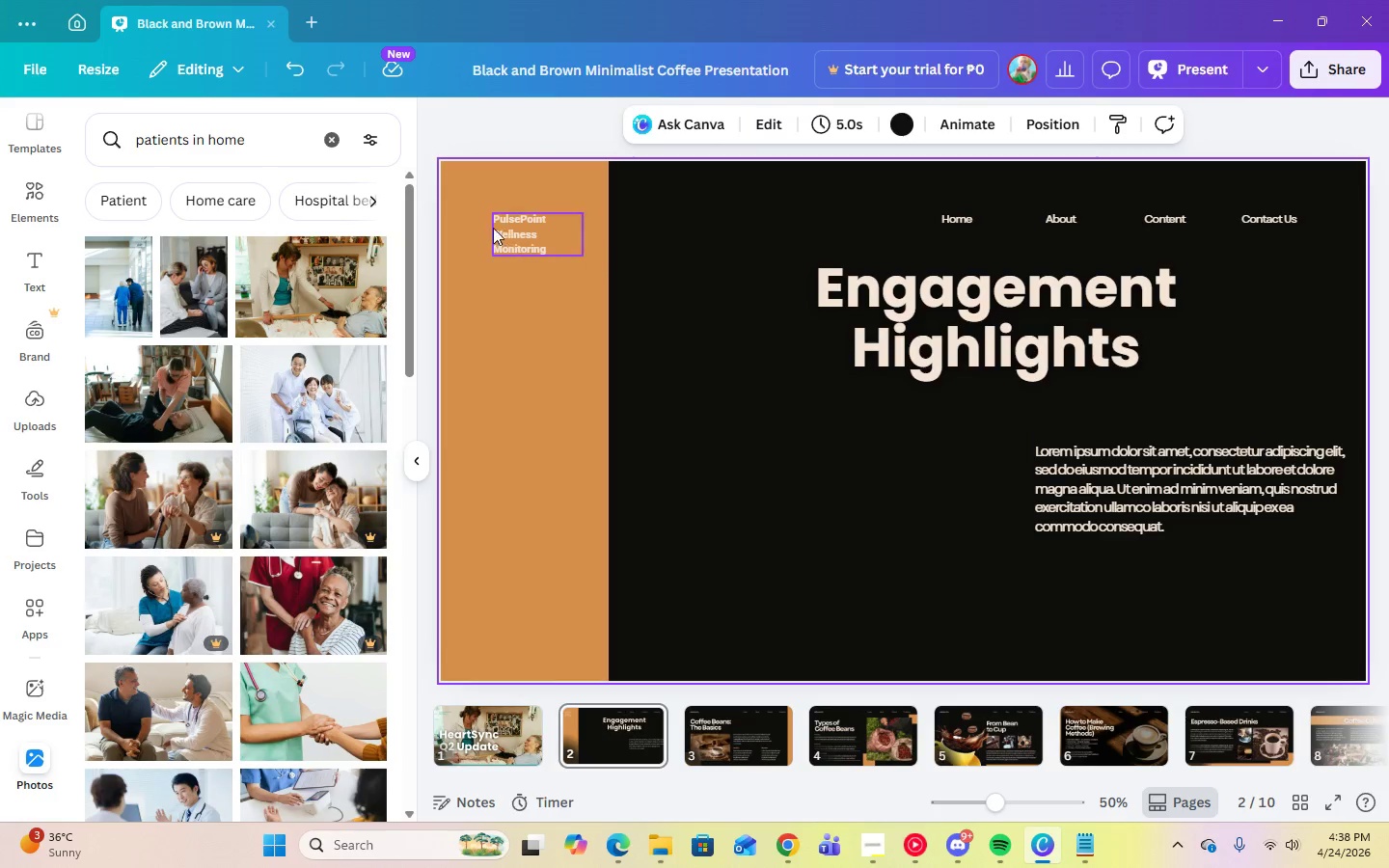 
left_click([520, 238])
 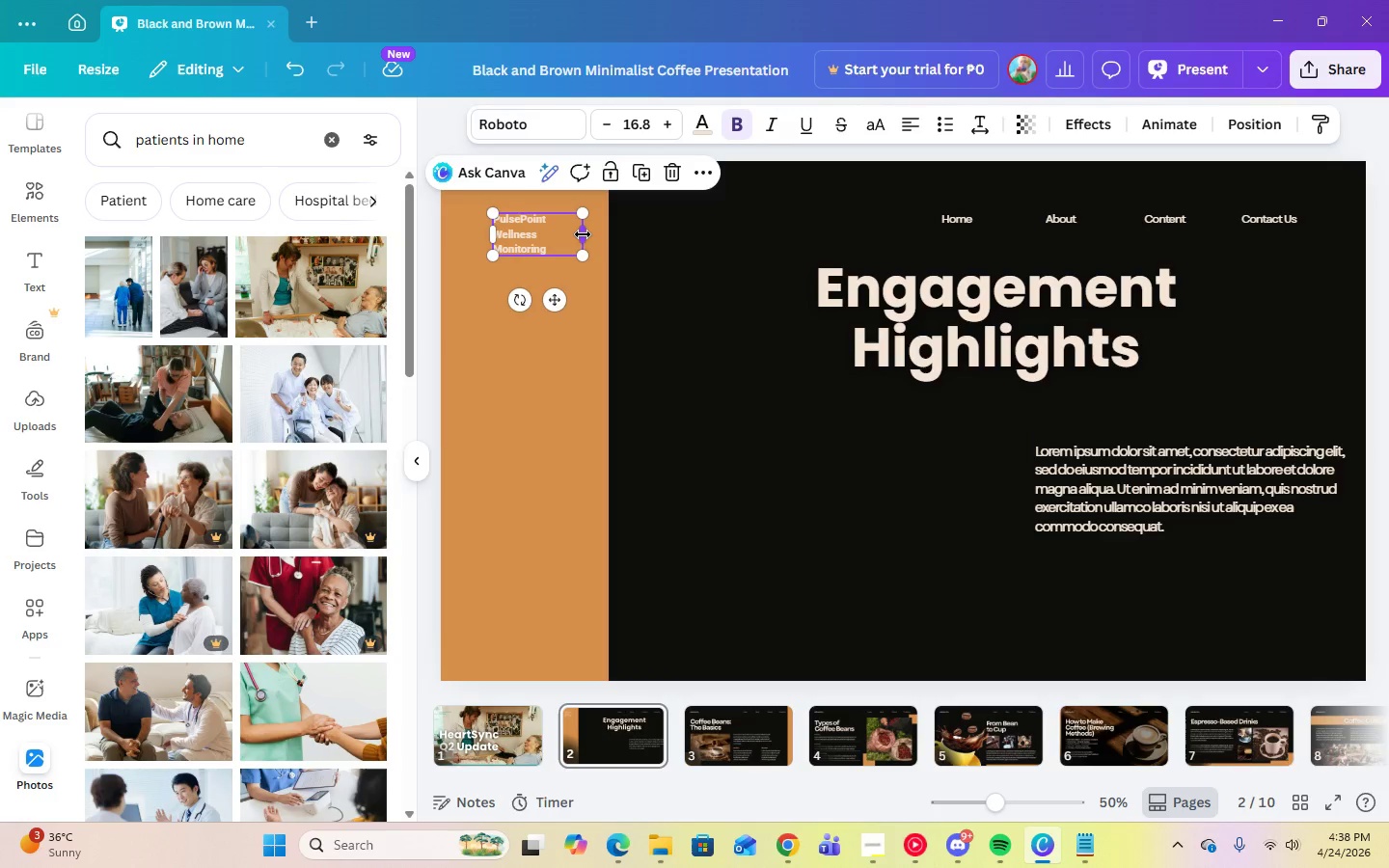 
left_click_drag(start_coordinate=[583, 234], to_coordinate=[599, 234])
 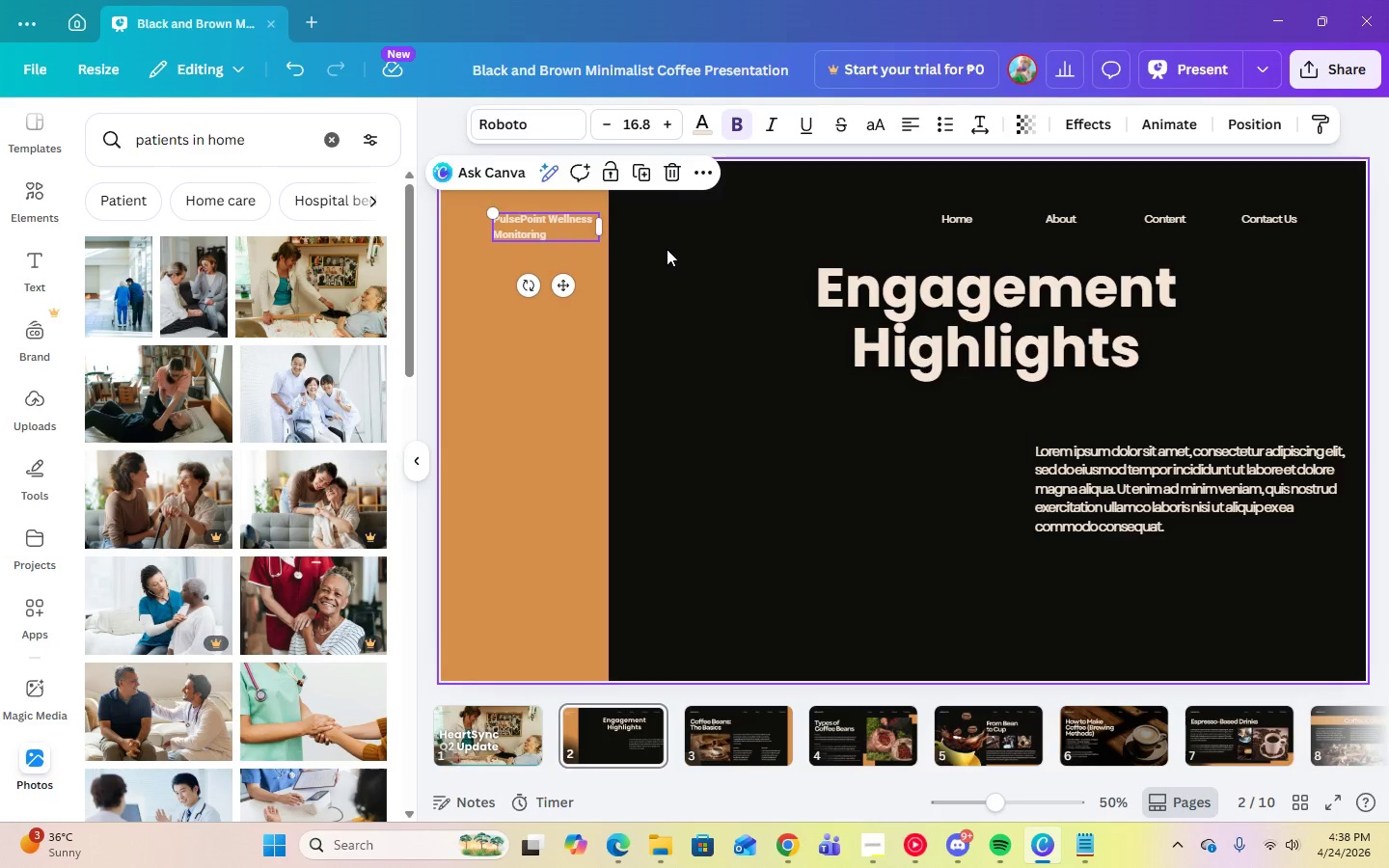 
left_click([667, 249])
 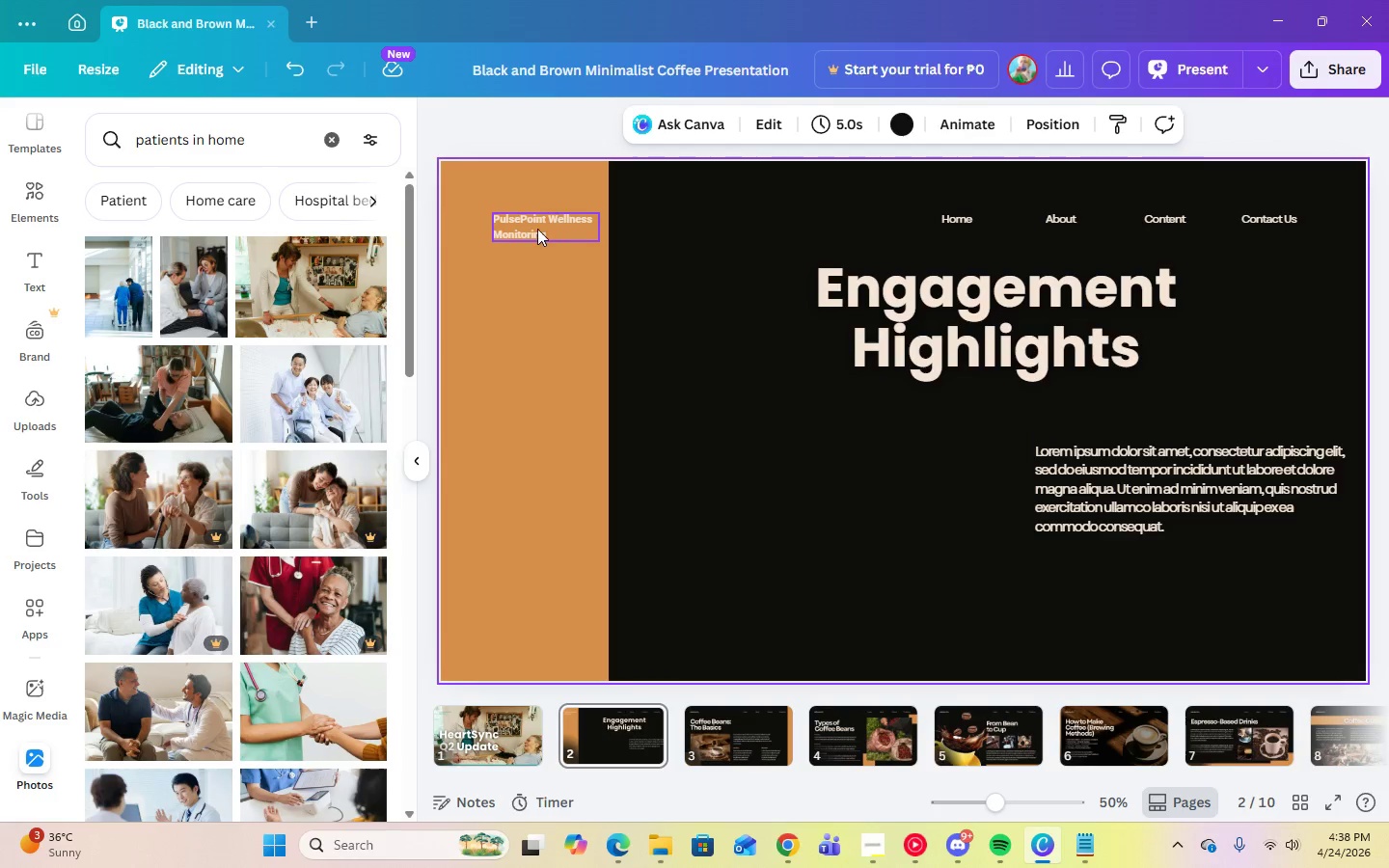 
left_click([537, 229])
 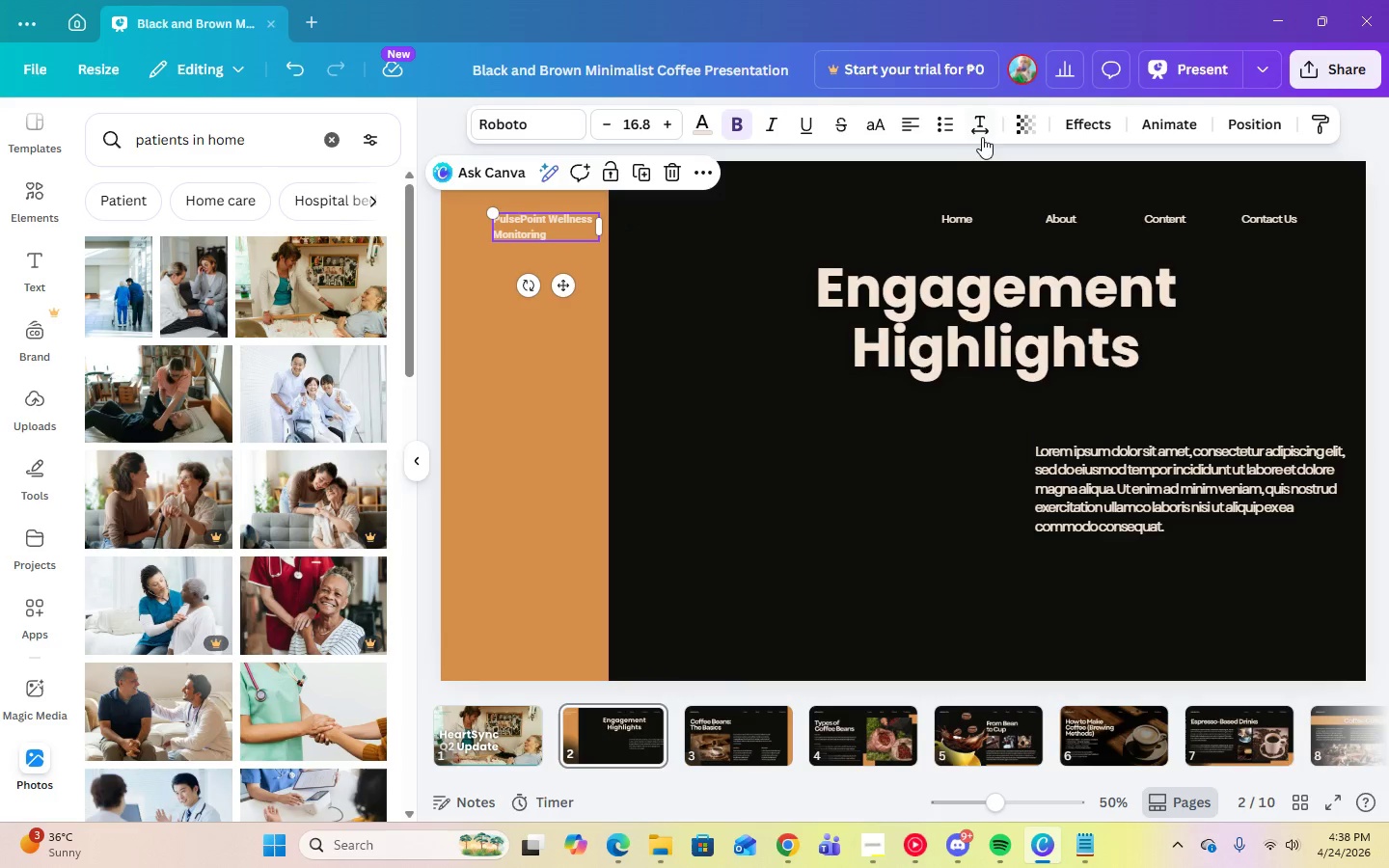 
left_click([980, 133])
 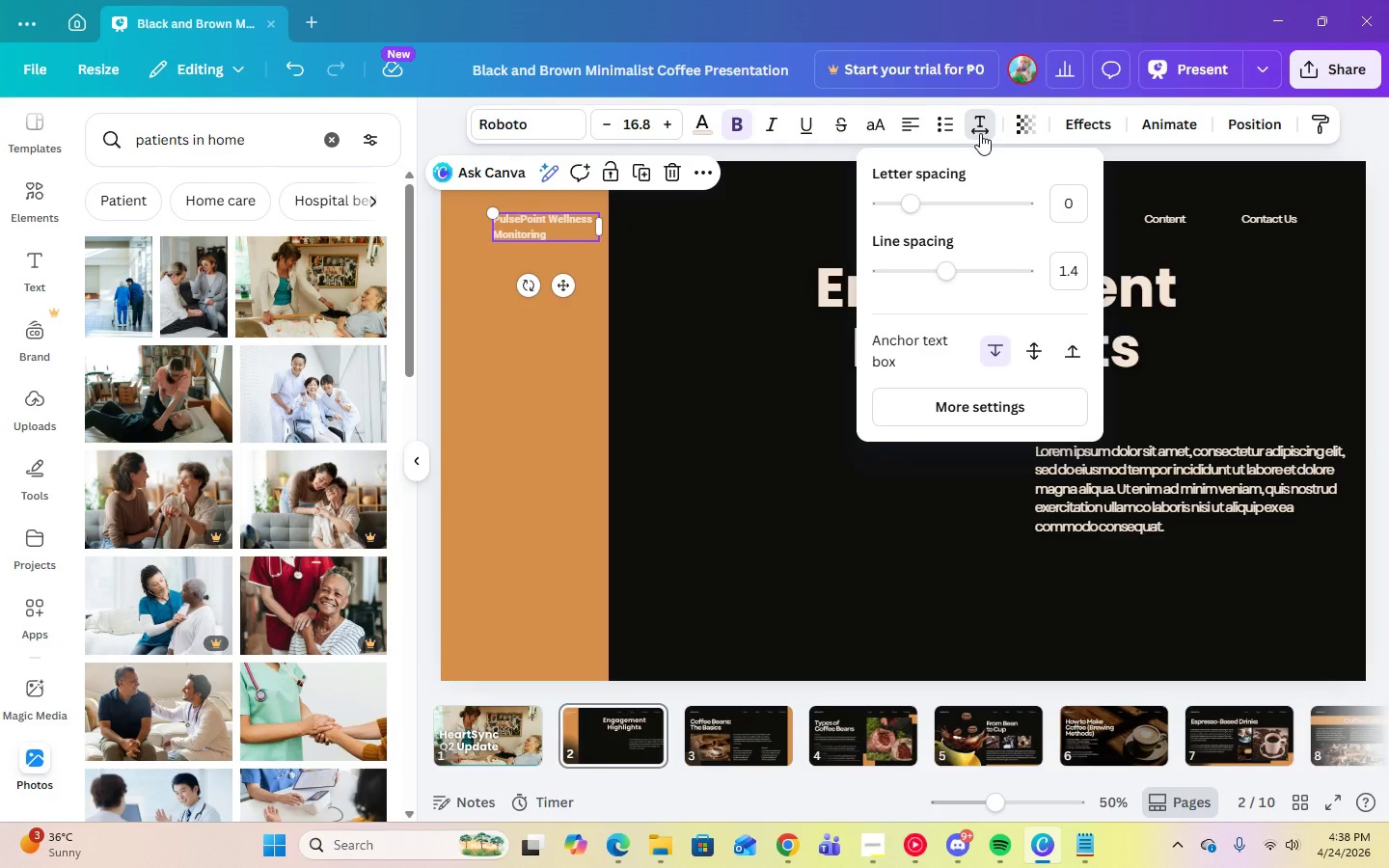 
left_click([980, 133])
 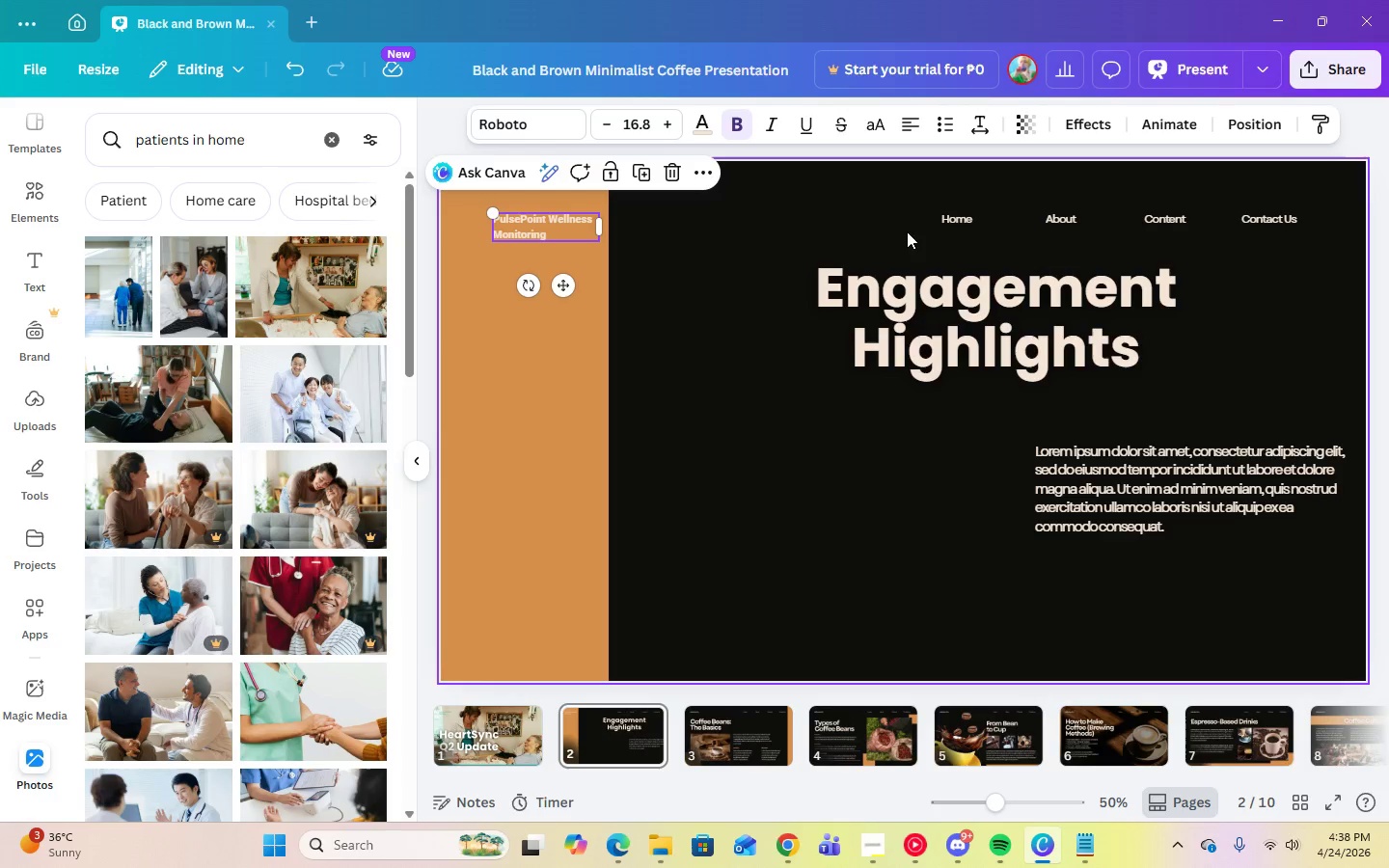 
left_click([967, 223])
 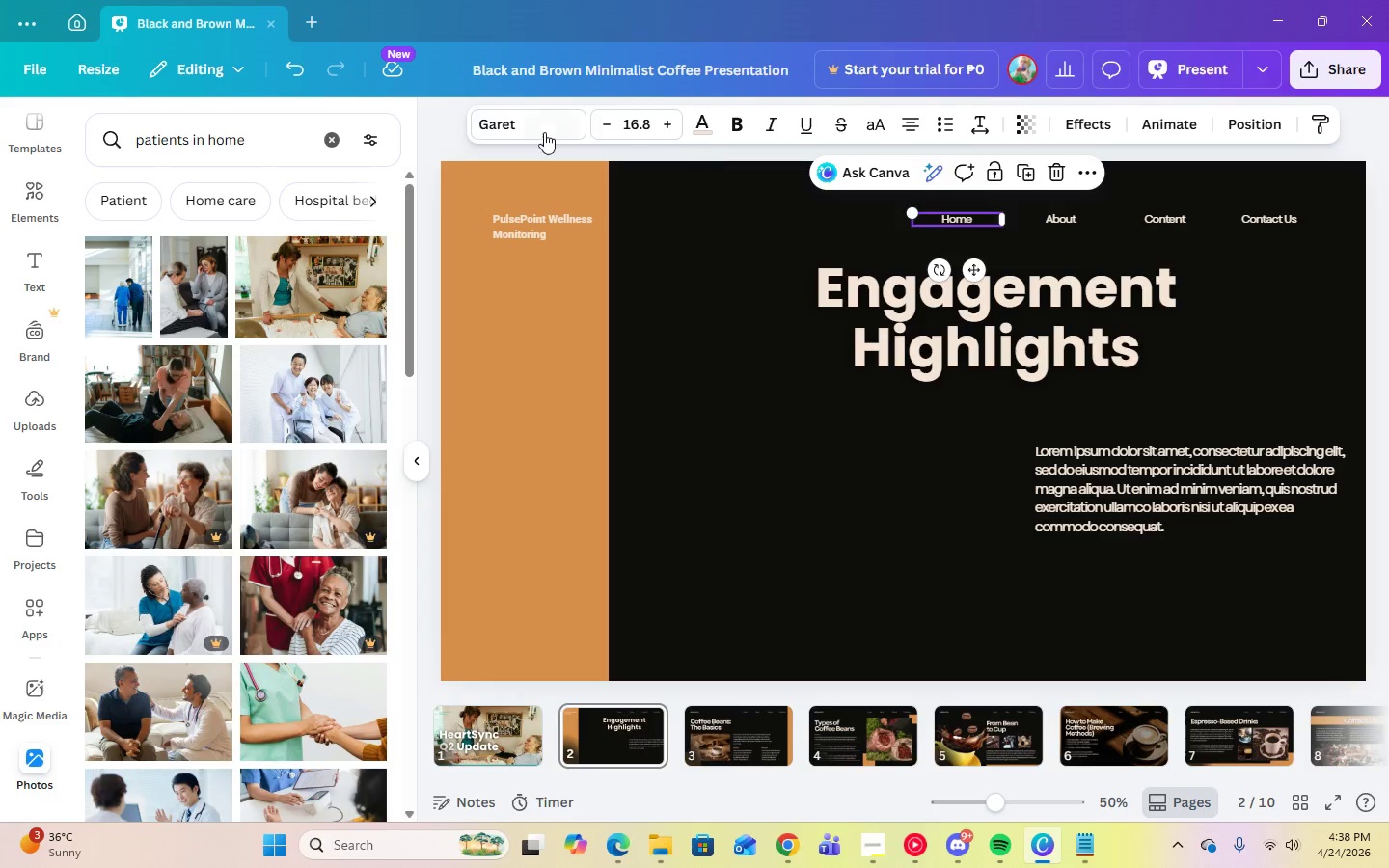 
left_click([539, 131])
 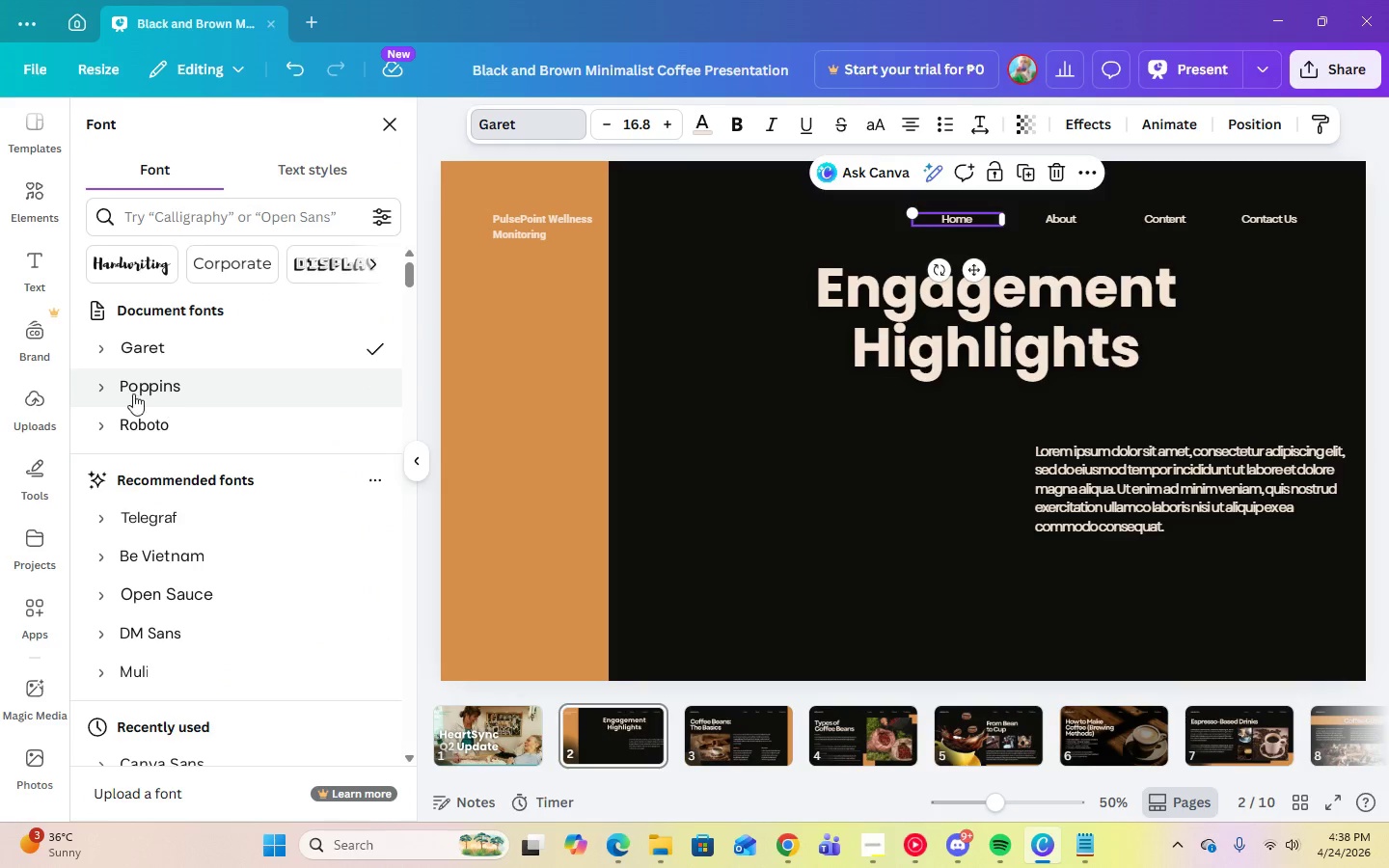 
left_click([110, 391])
 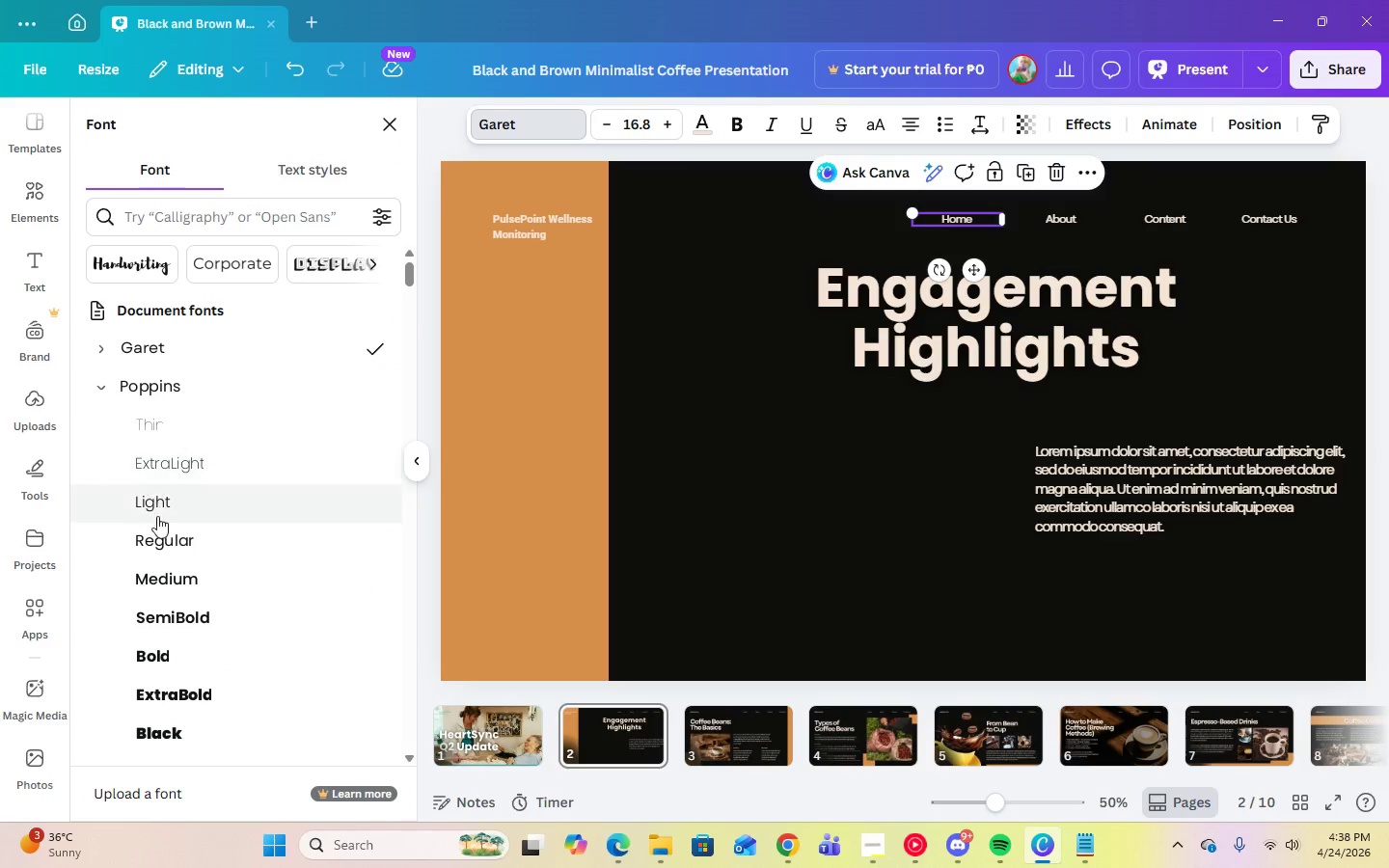 
left_click([159, 536])
 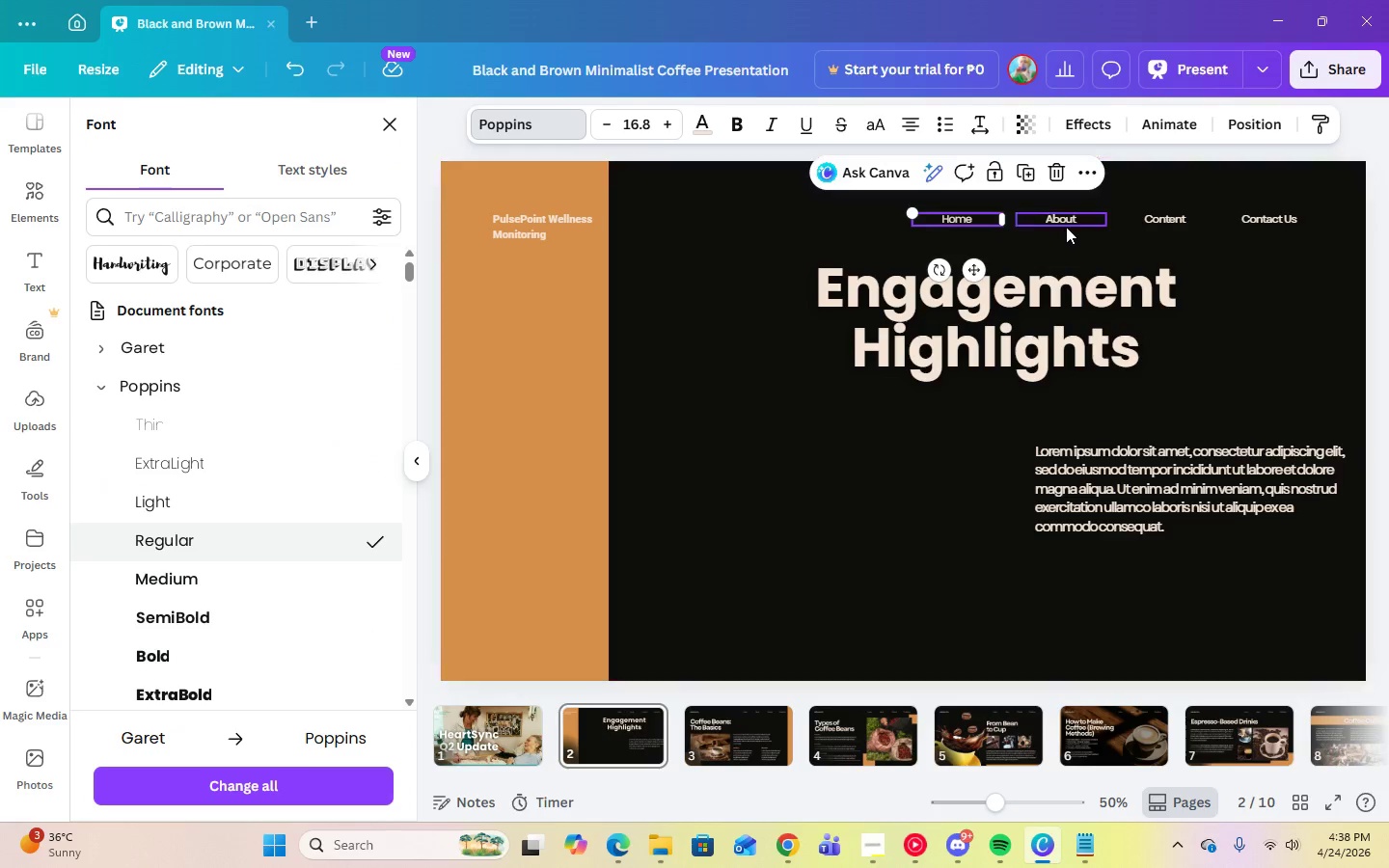 
left_click([1067, 224])
 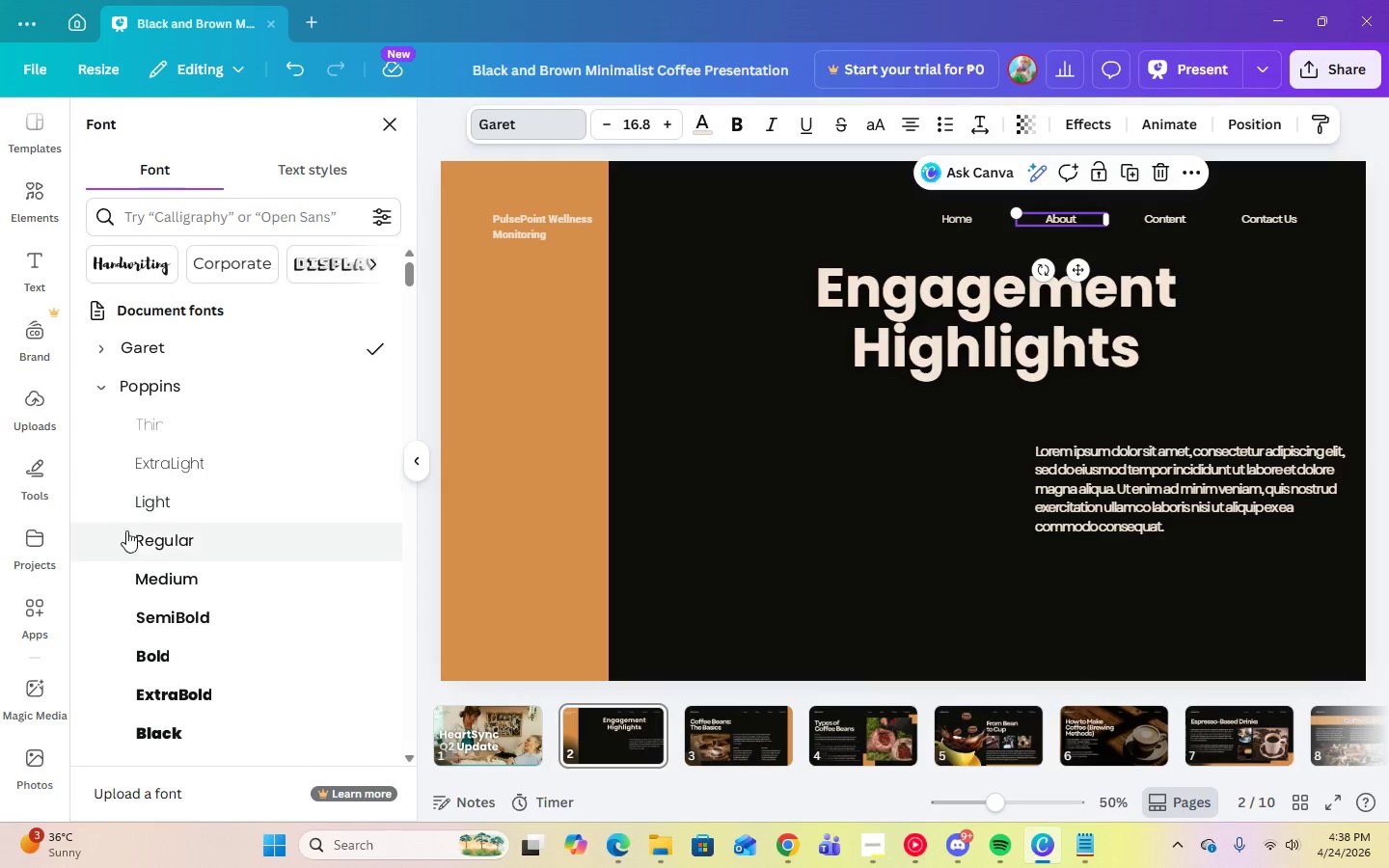 
left_click([146, 541])
 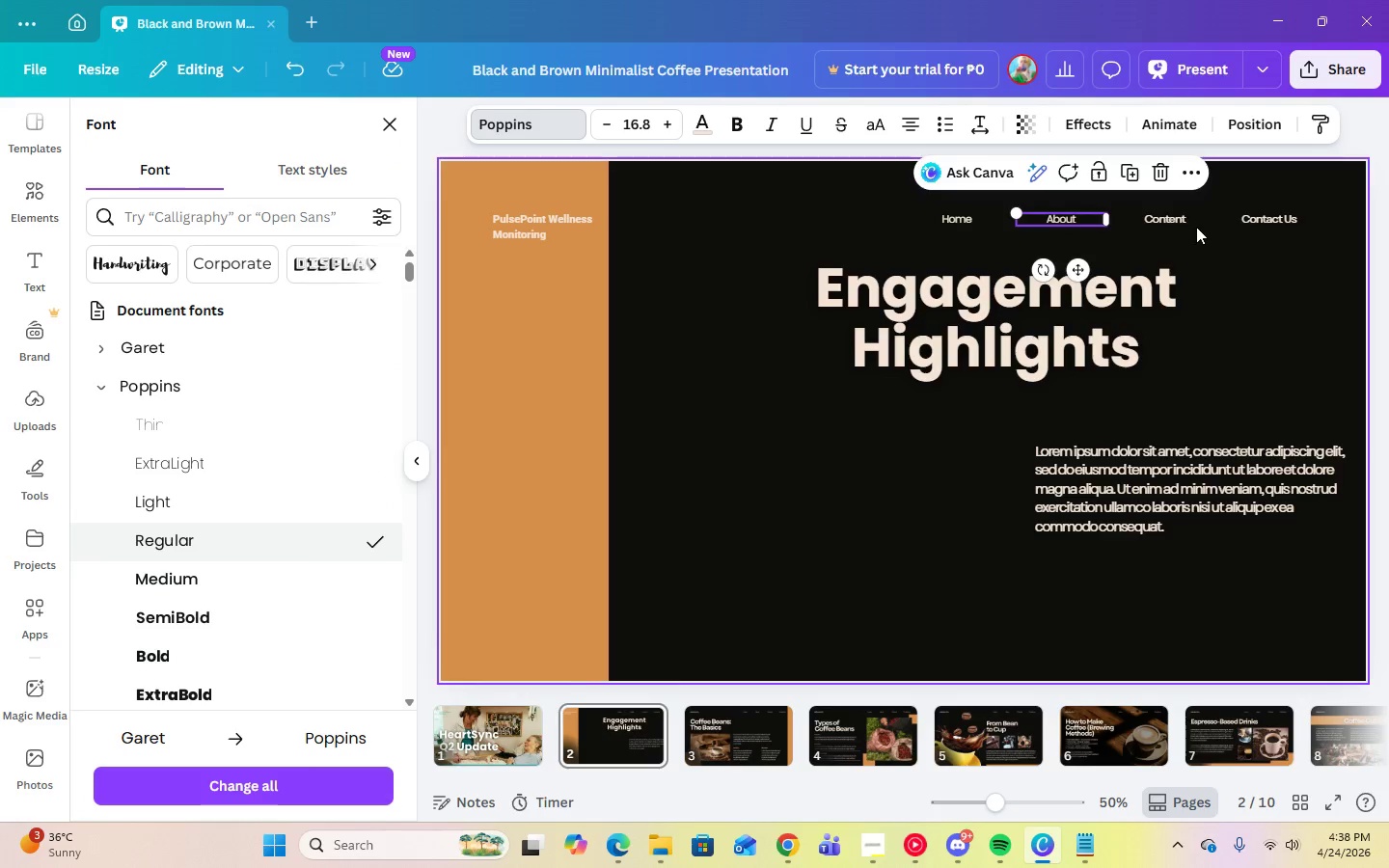 
left_click([1163, 221])
 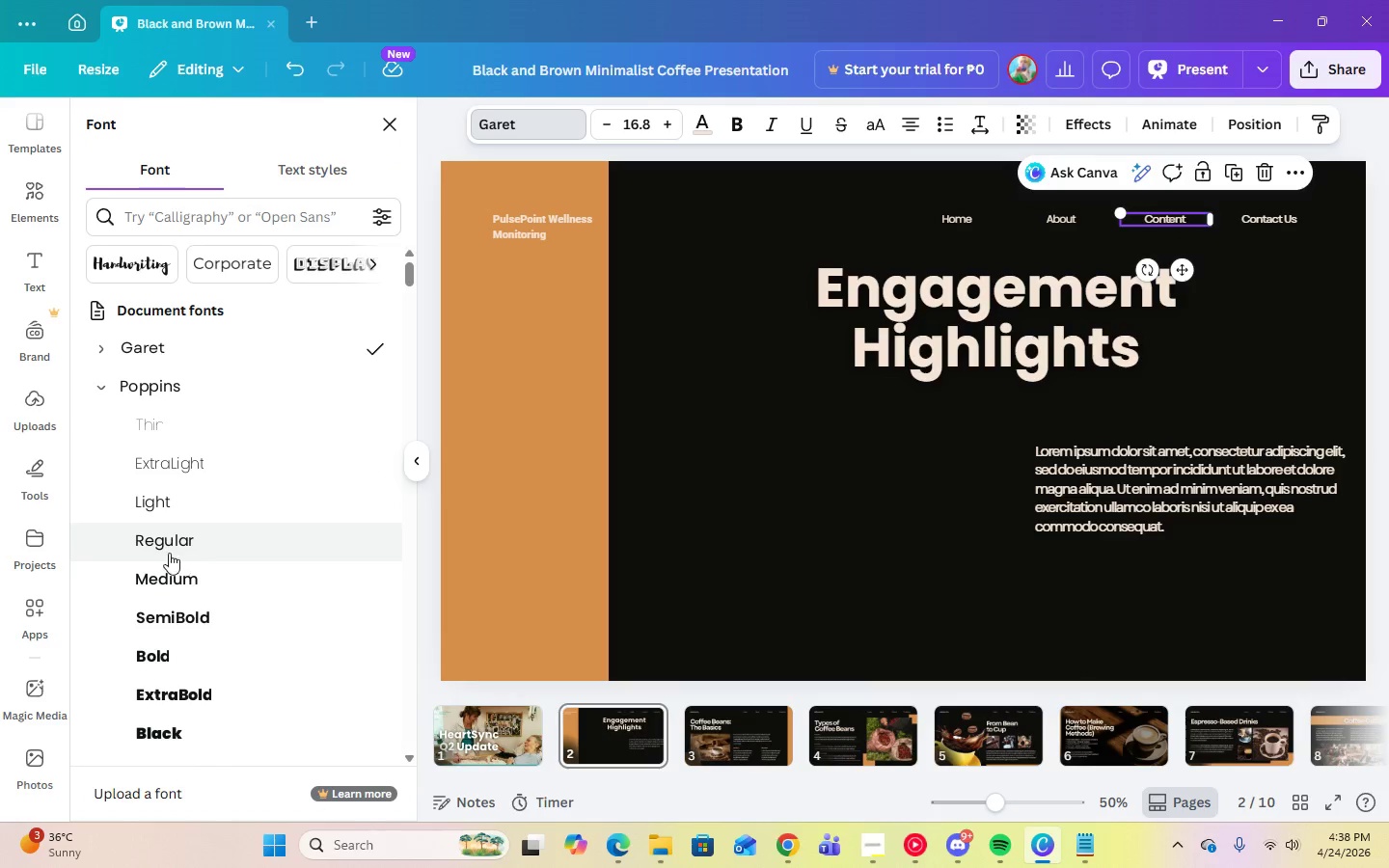 
left_click([168, 544])
 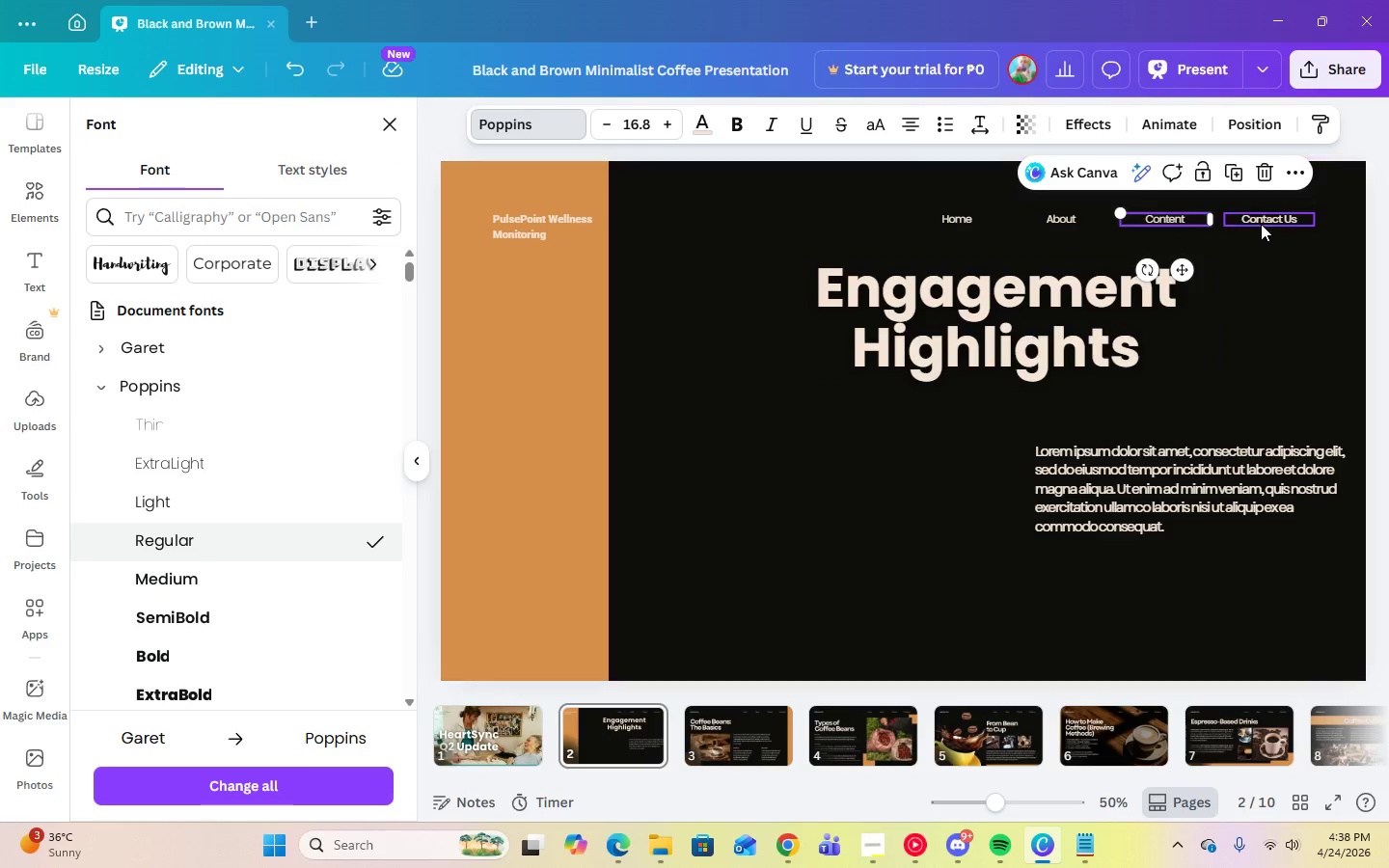 
left_click([1261, 223])
 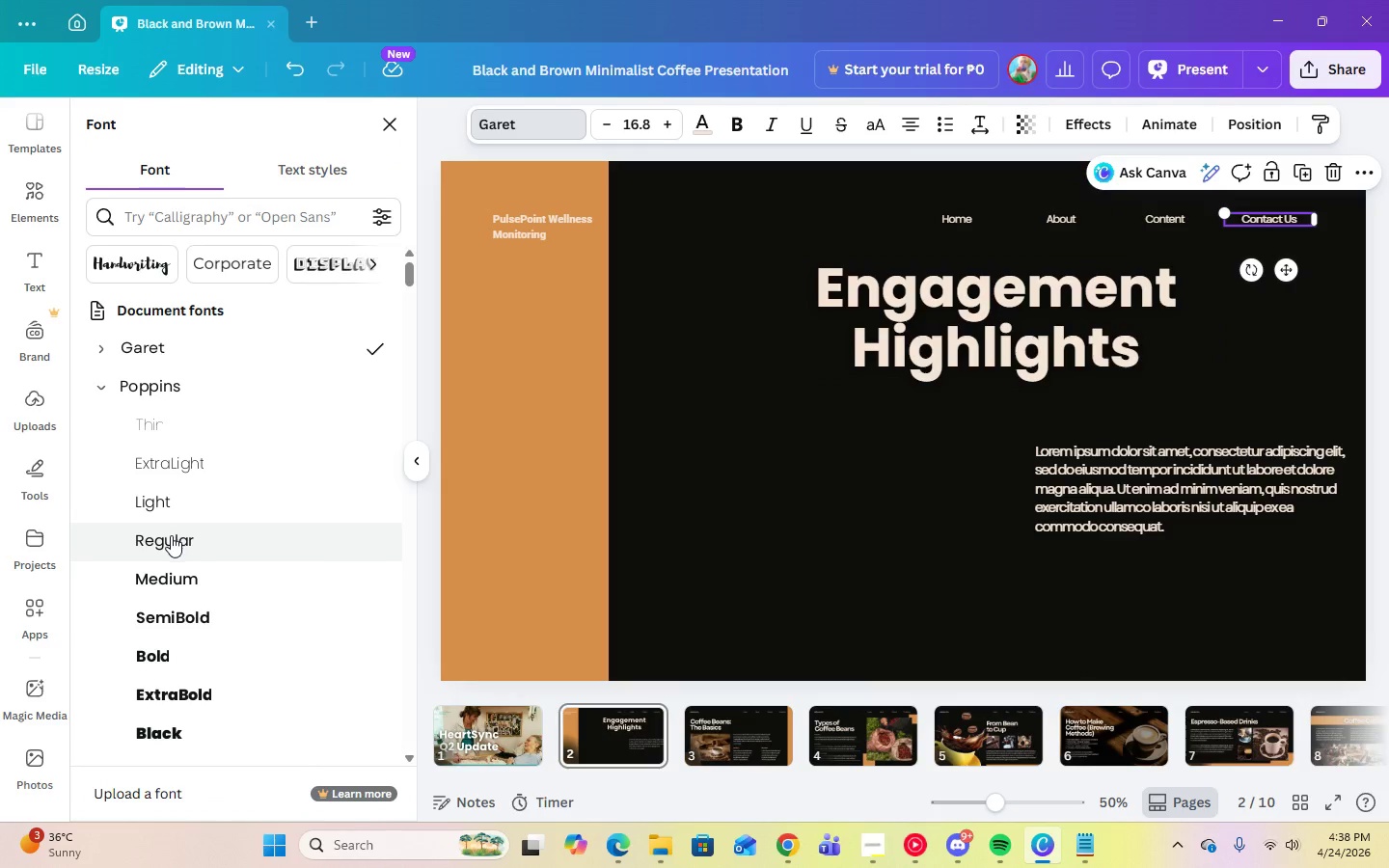 
left_click([171, 535])
 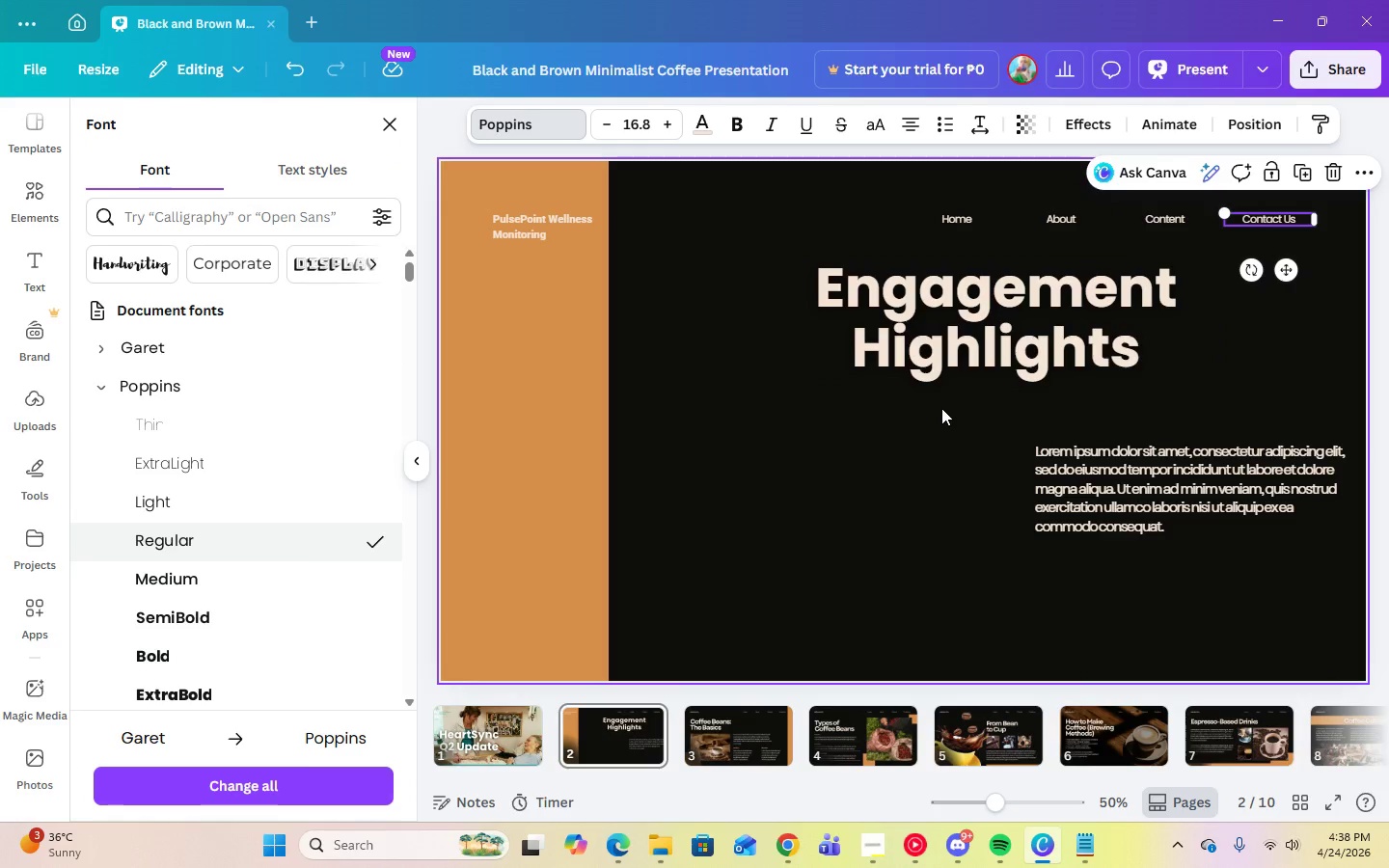 
left_click([941, 408])
 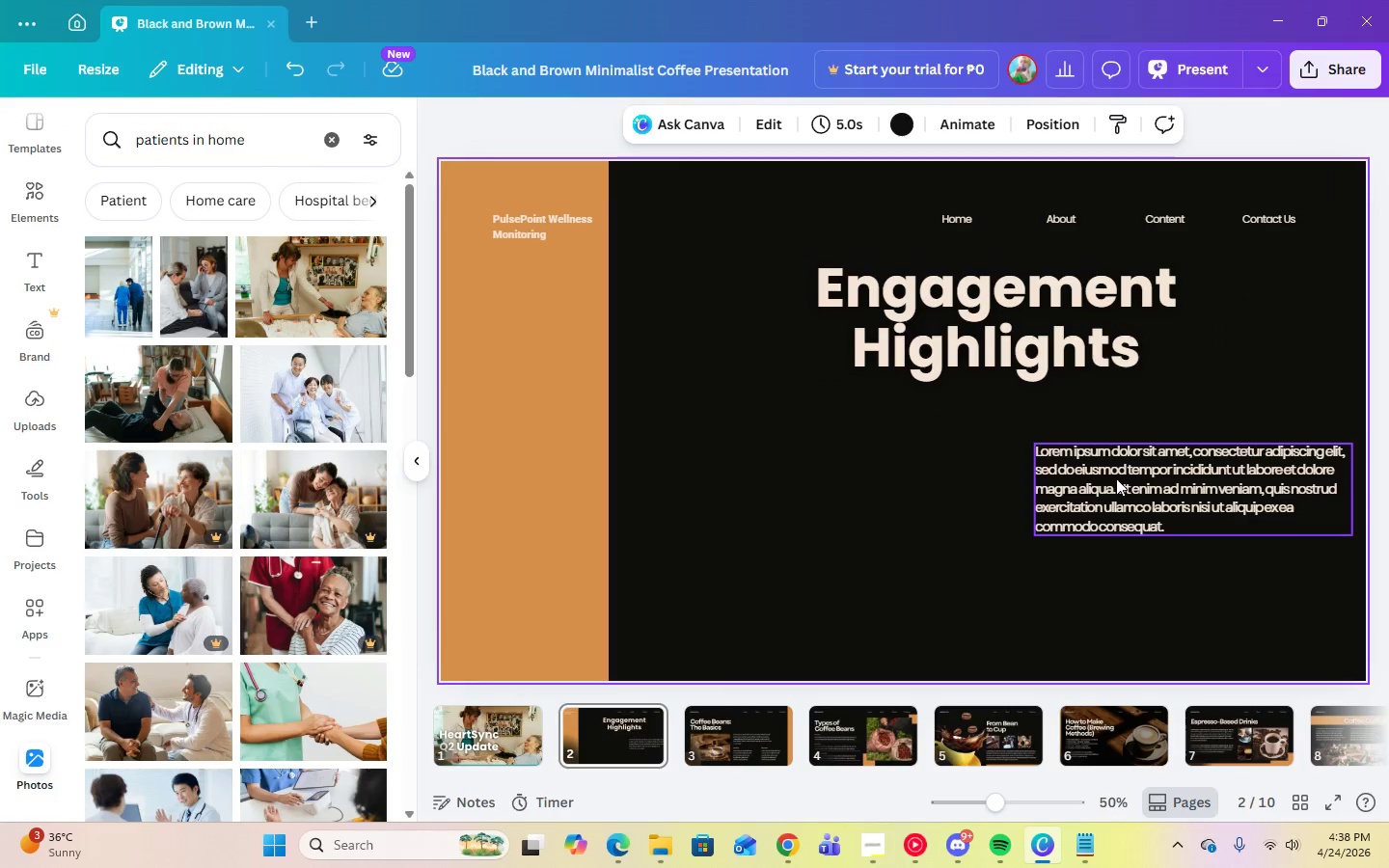 
left_click_drag(start_coordinate=[1118, 478], to_coordinate=[1158, 284])
 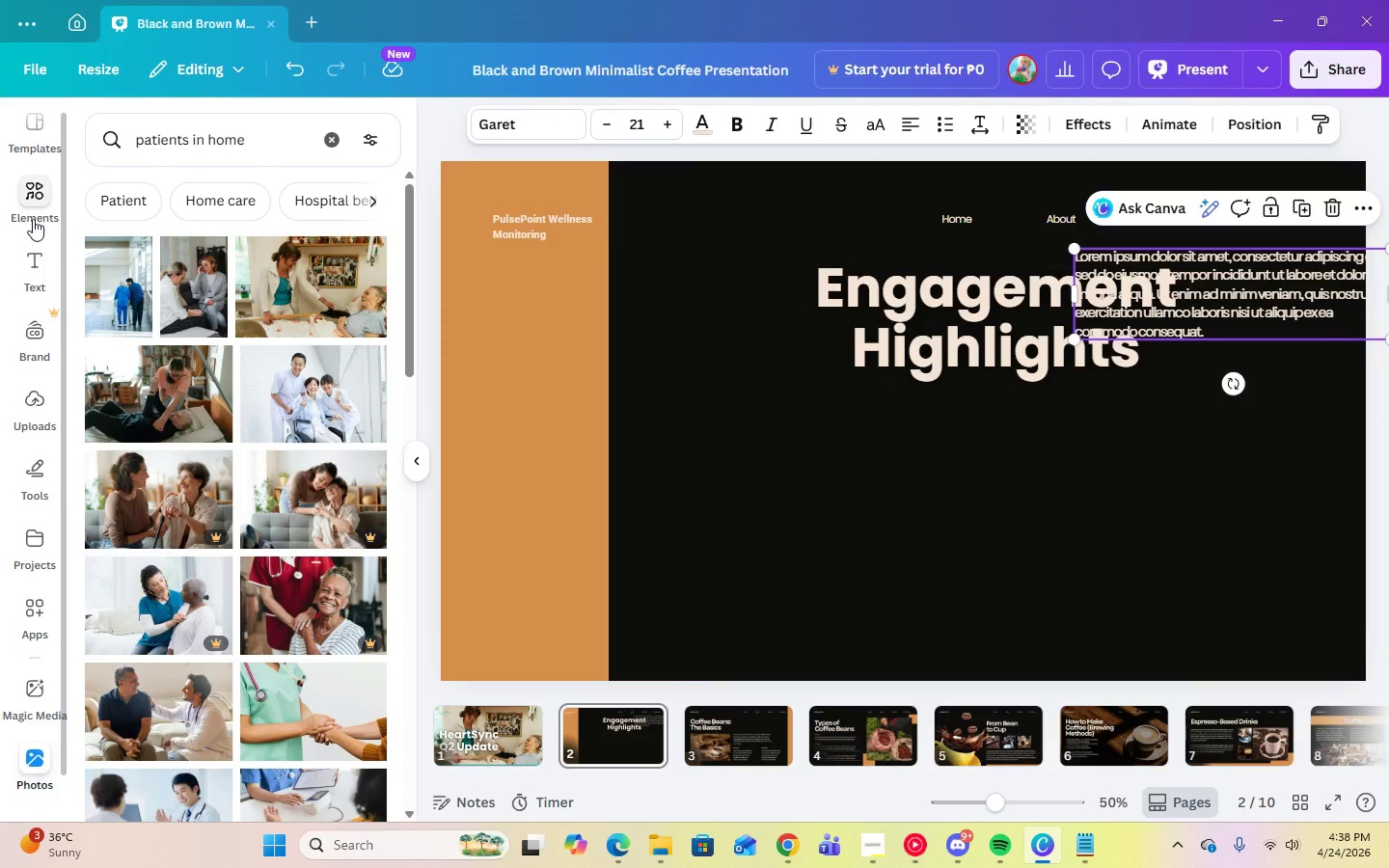 
left_click([31, 211])
 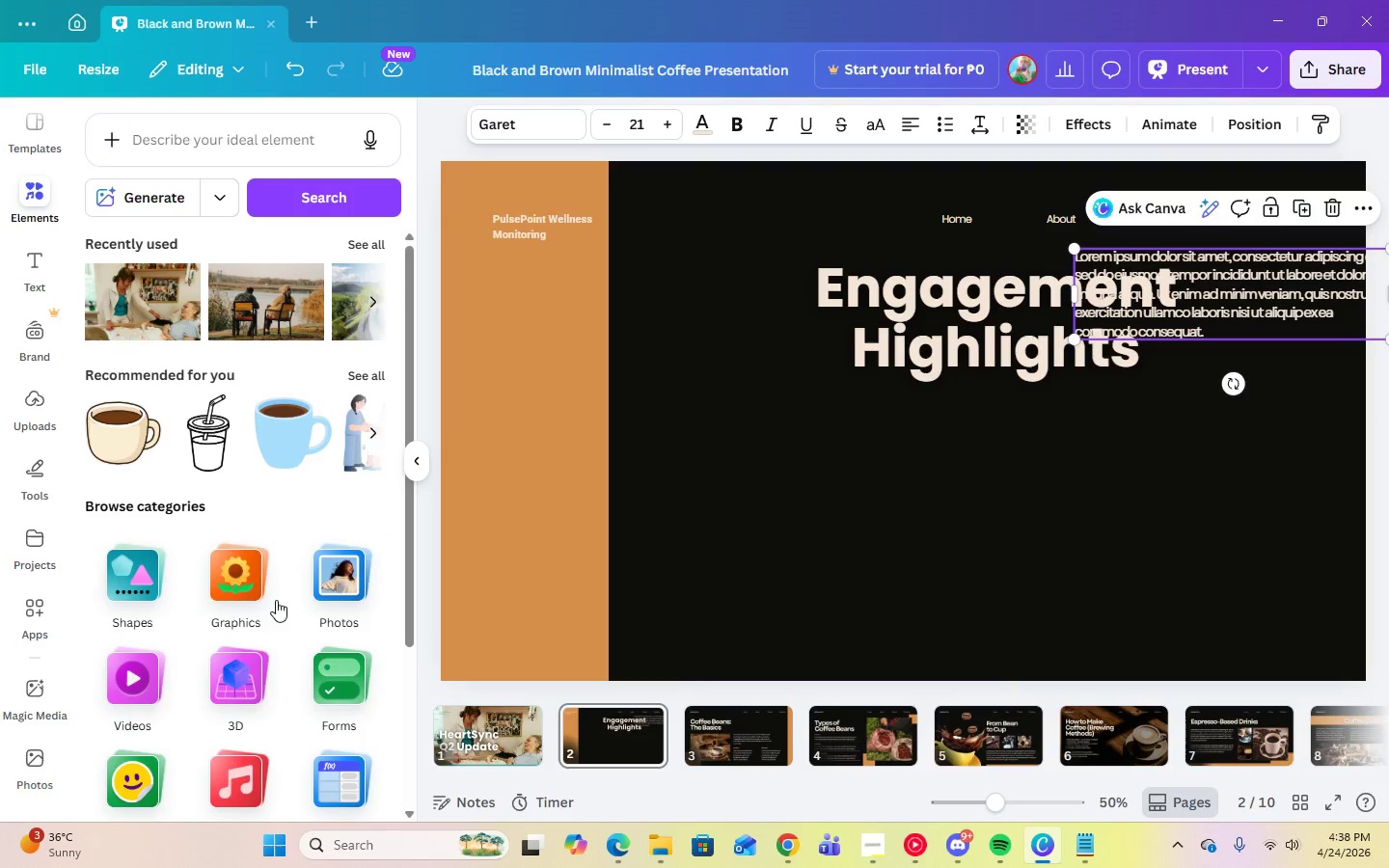 
scroll: coordinate [241, 654], scroll_direction: down, amount: 4.0
 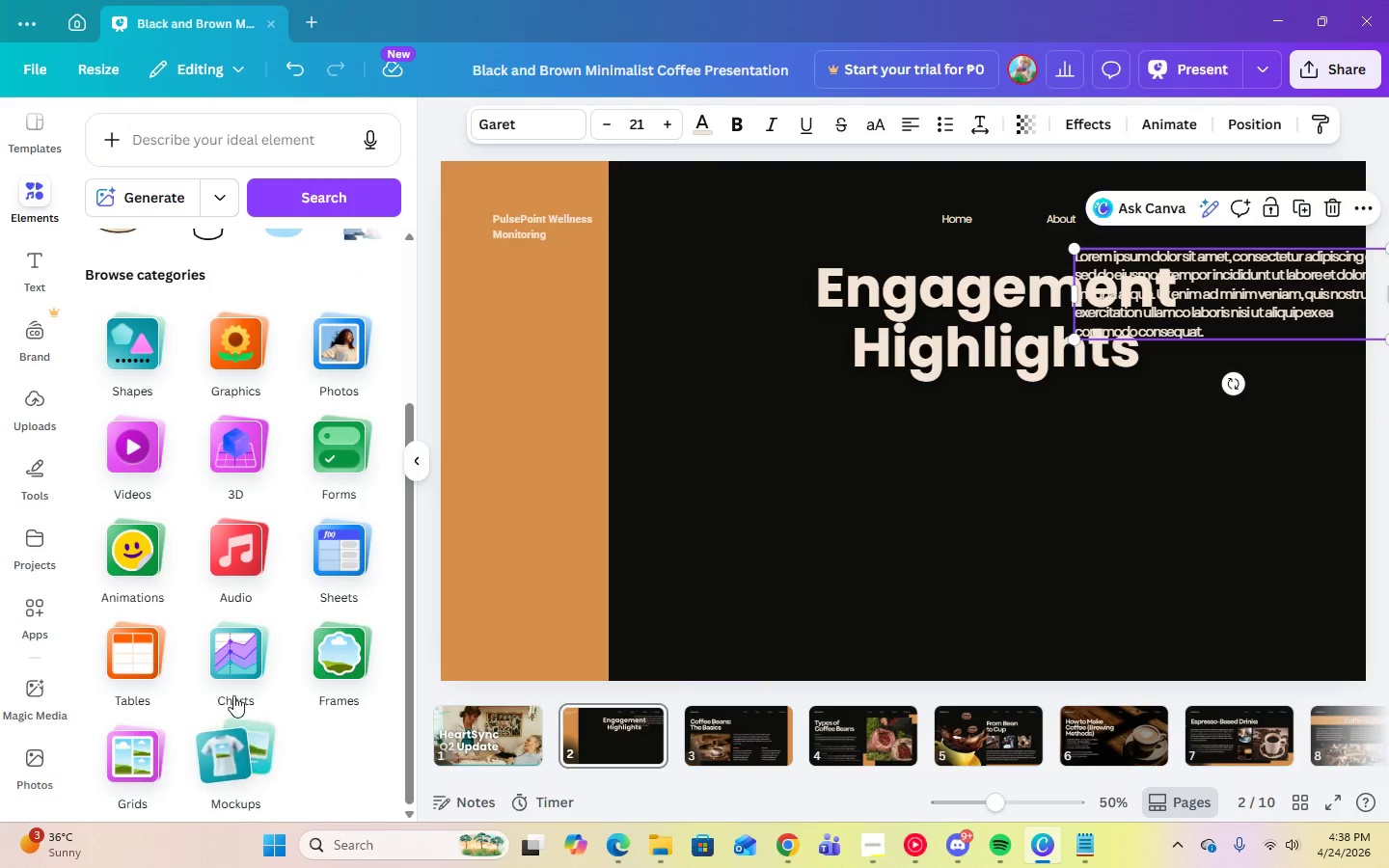 
left_click([211, 666])
 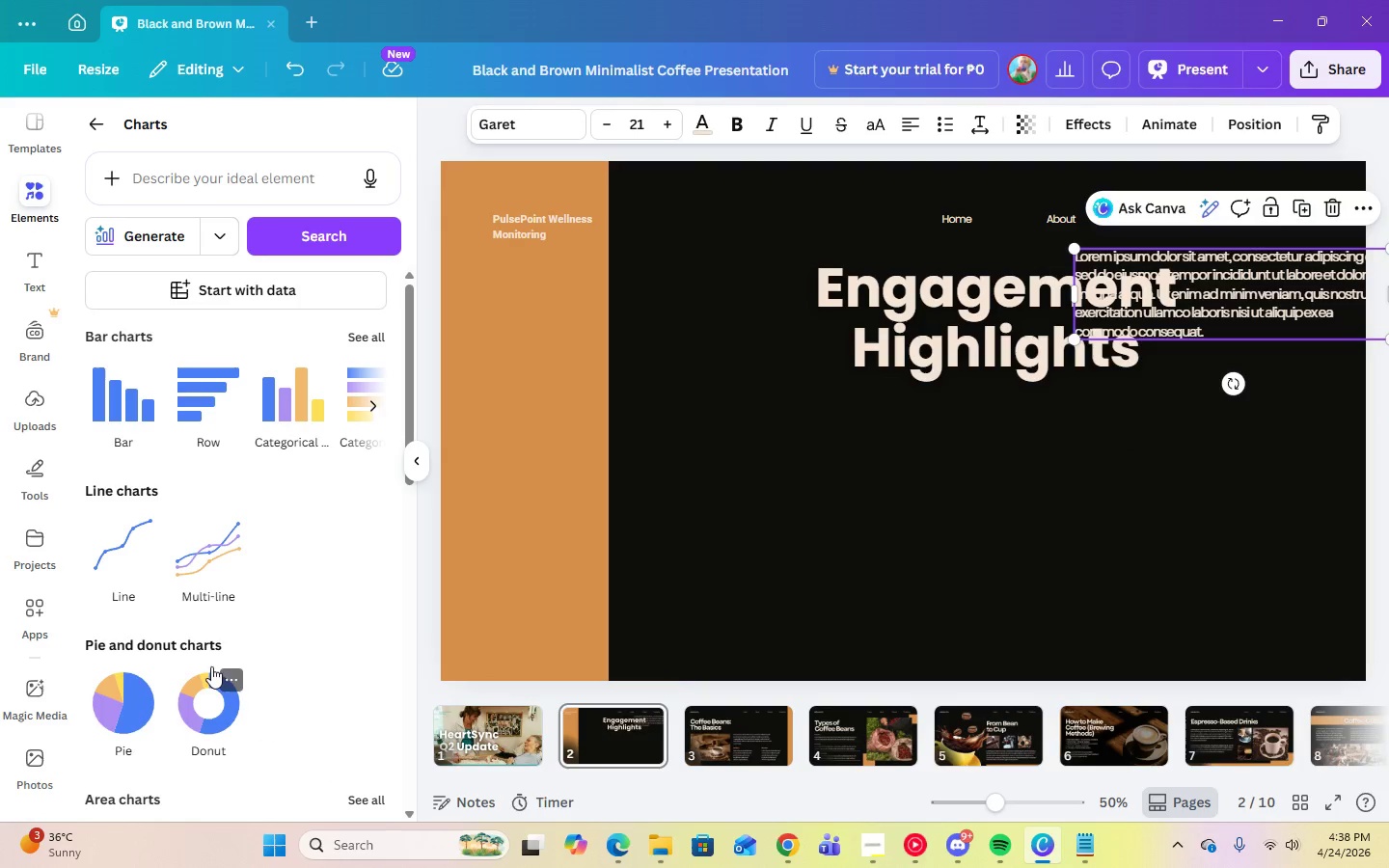 
wait(5.99)
 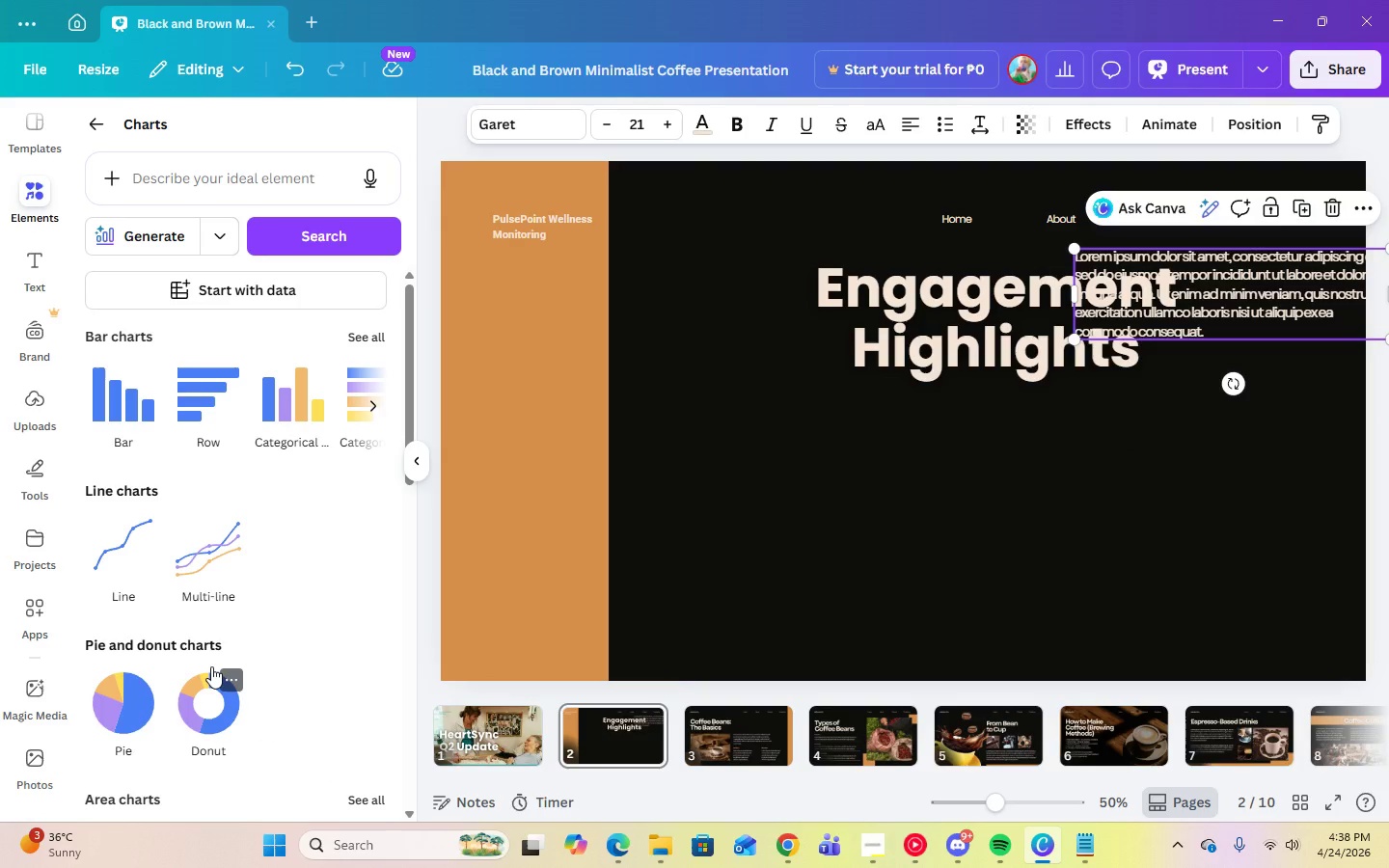 
left_click([356, 342])
 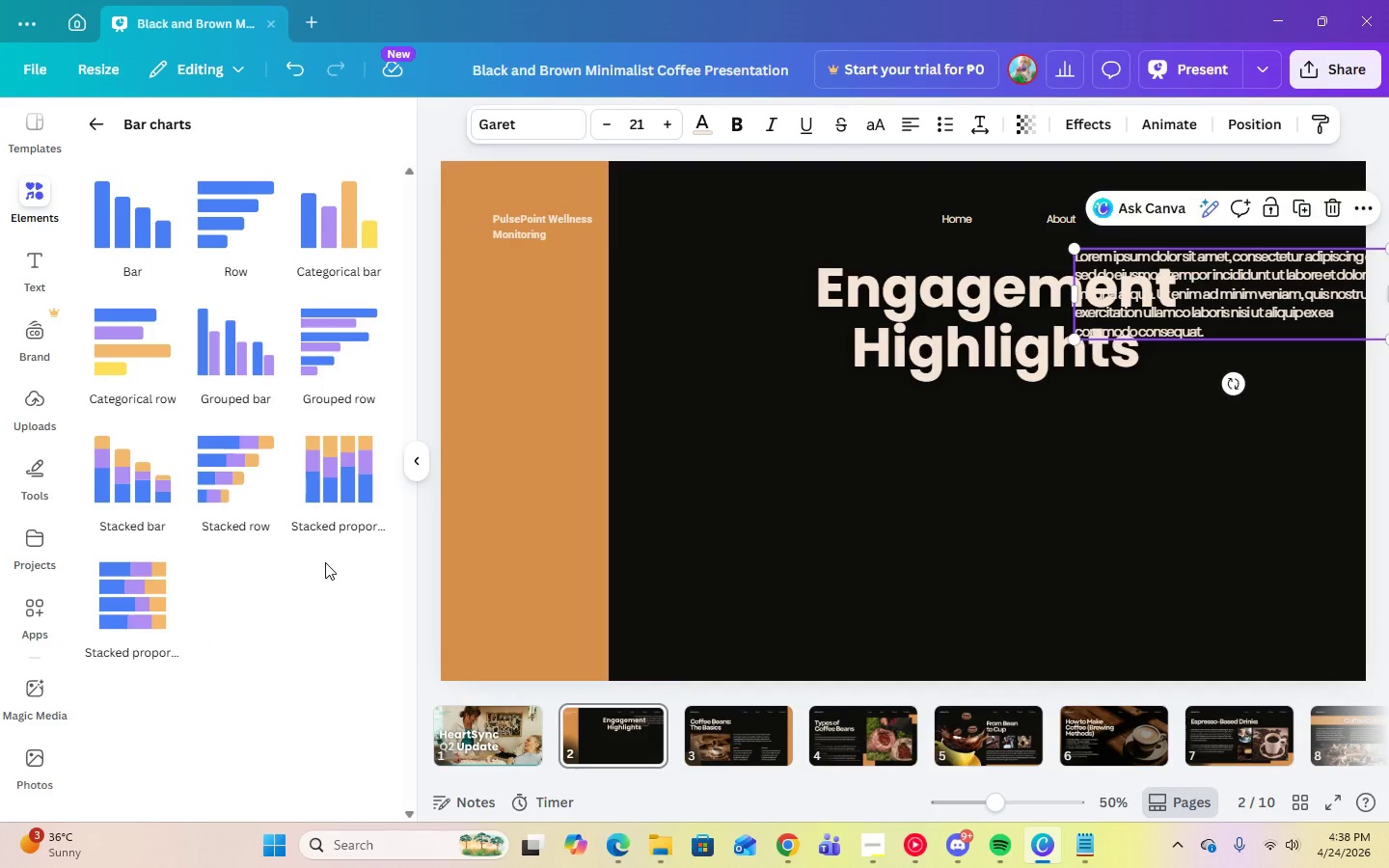 
wait(10.47)
 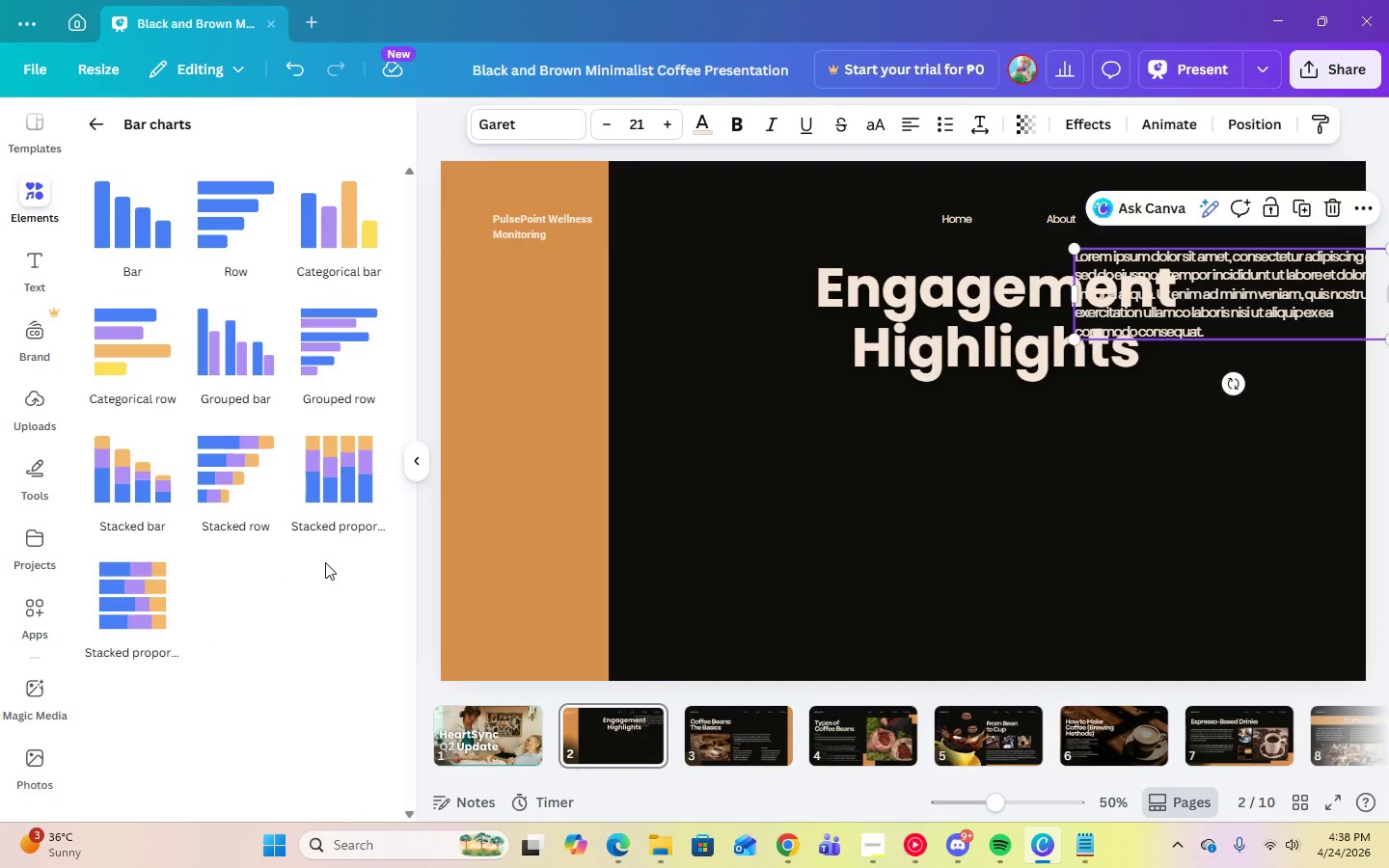 
left_click([885, 855])